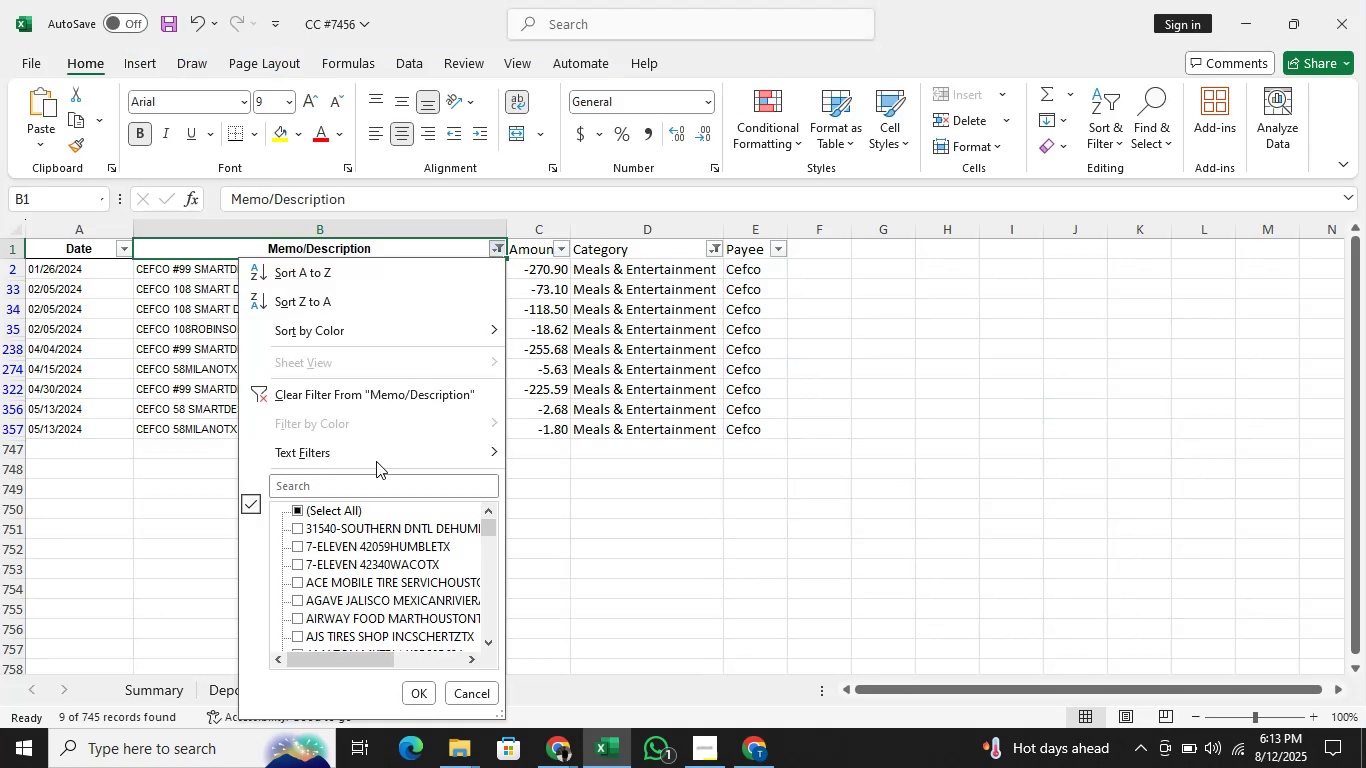 
left_click([376, 478])
 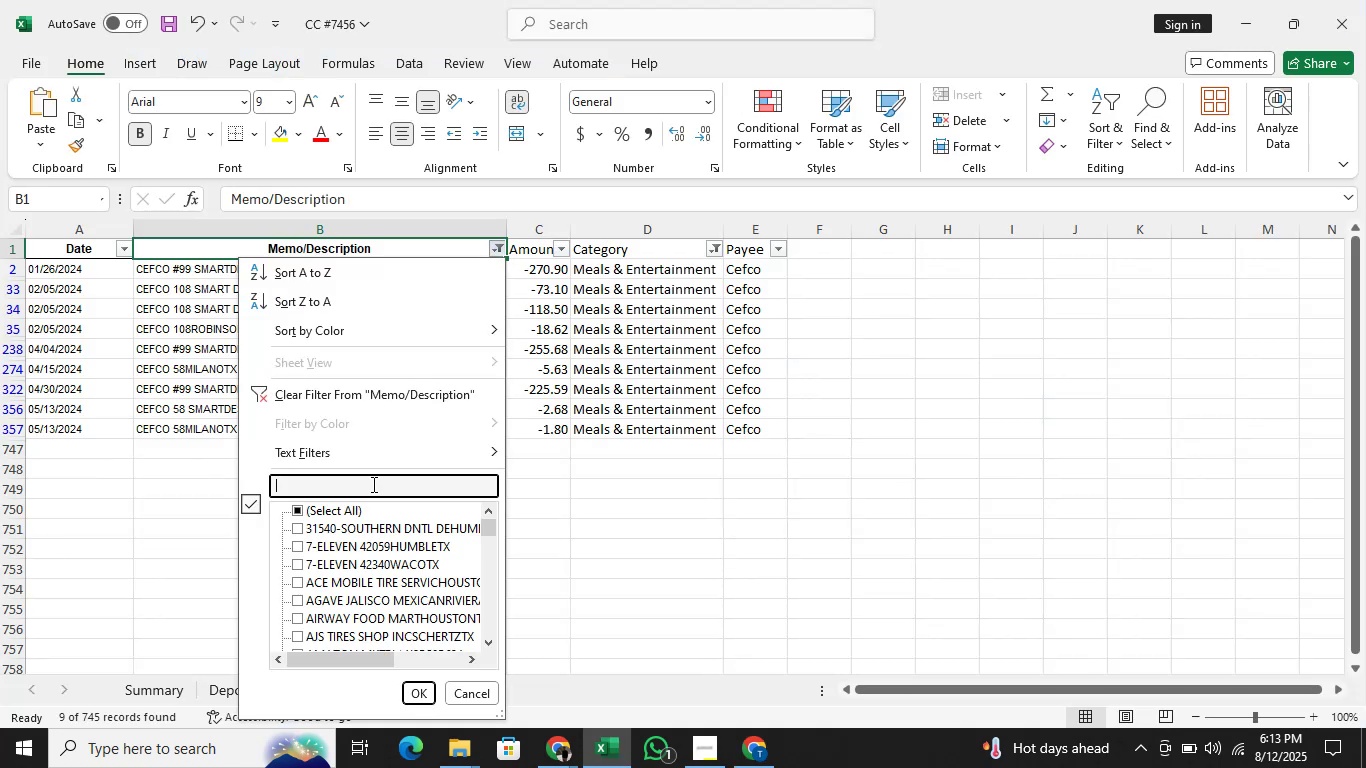 
type(denny)
 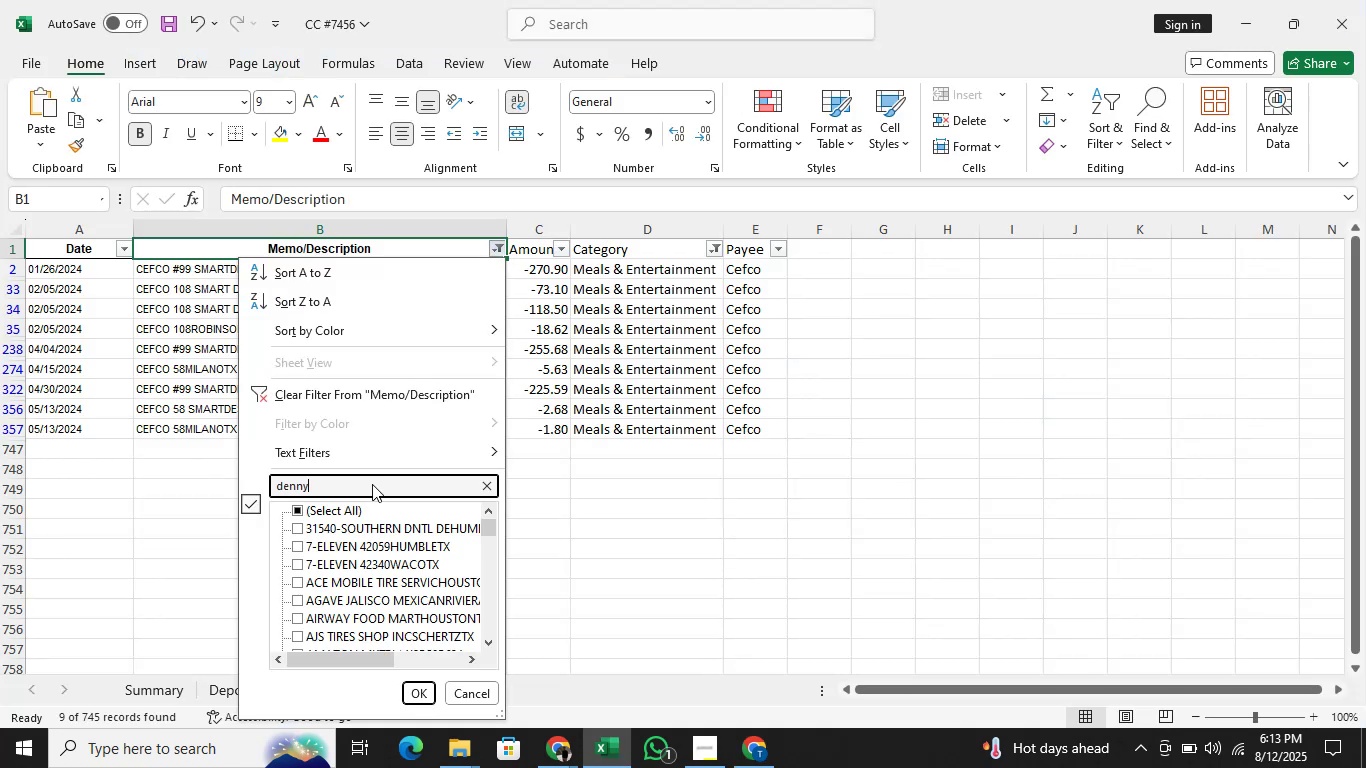 
key(Enter)
 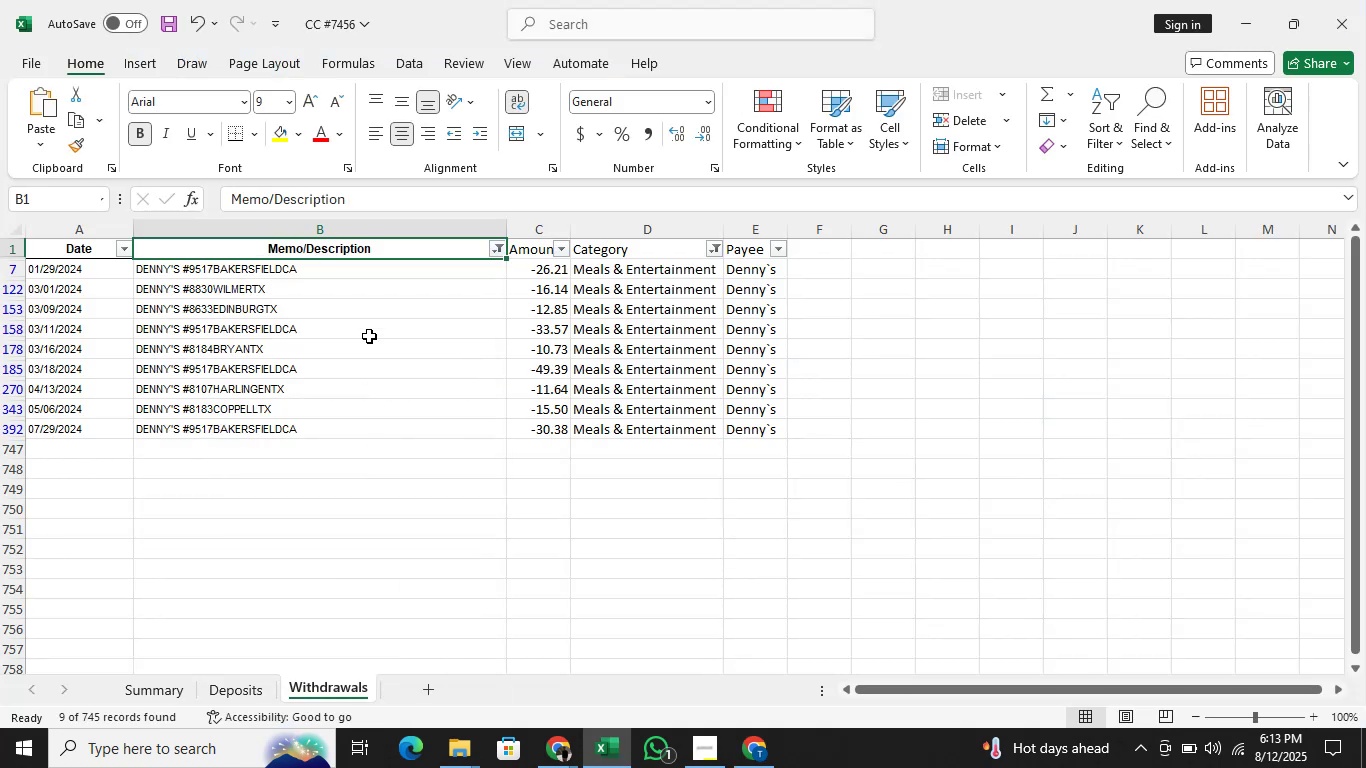 
left_click([344, 266])
 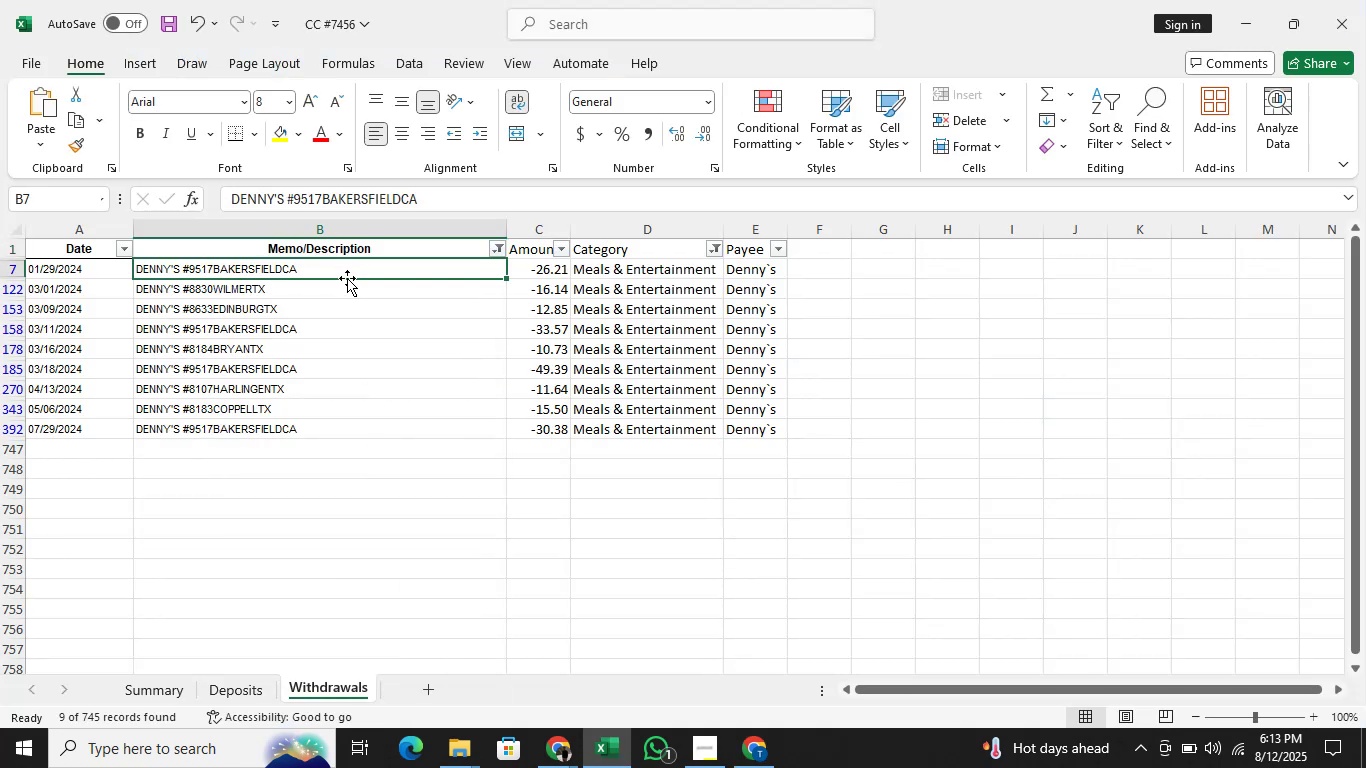 
key(Control+Shift+ControlLeft)
 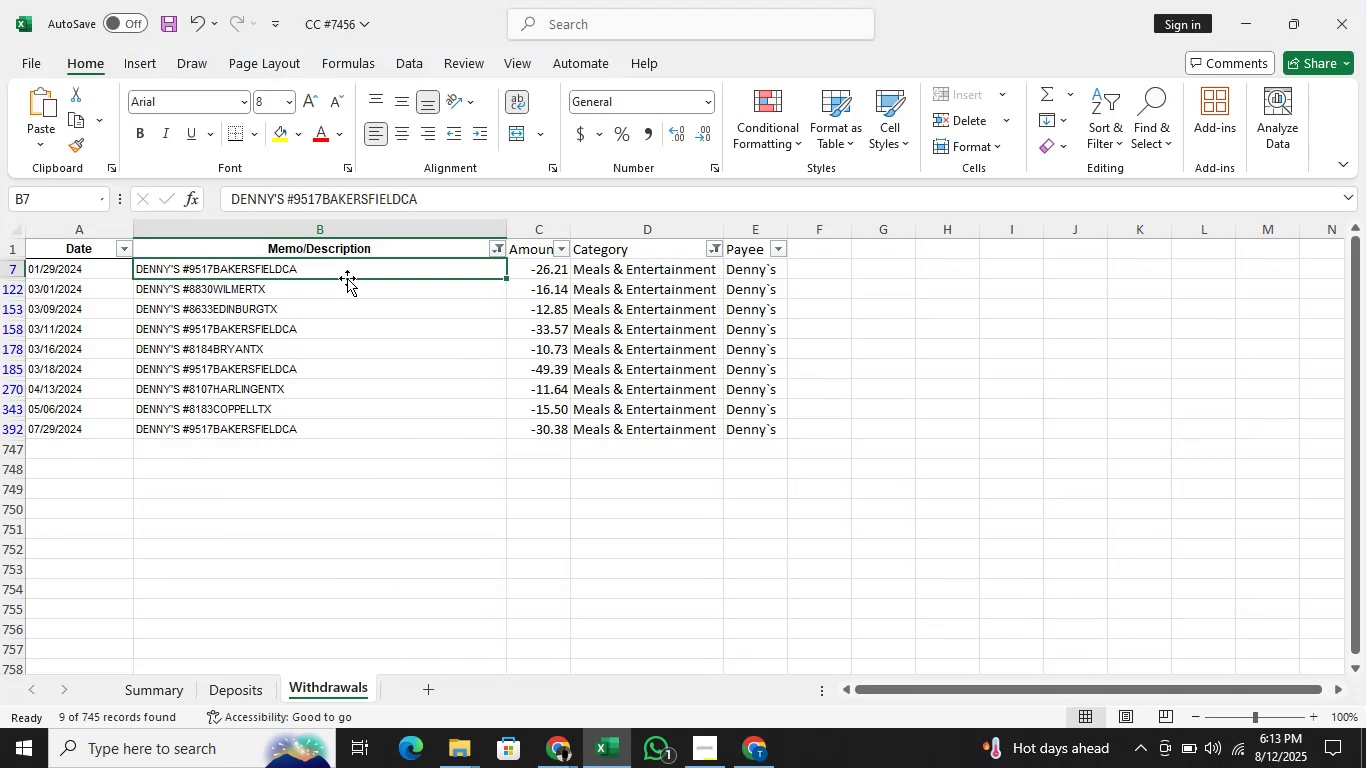 
key(Control+Shift+ArrowDown)
 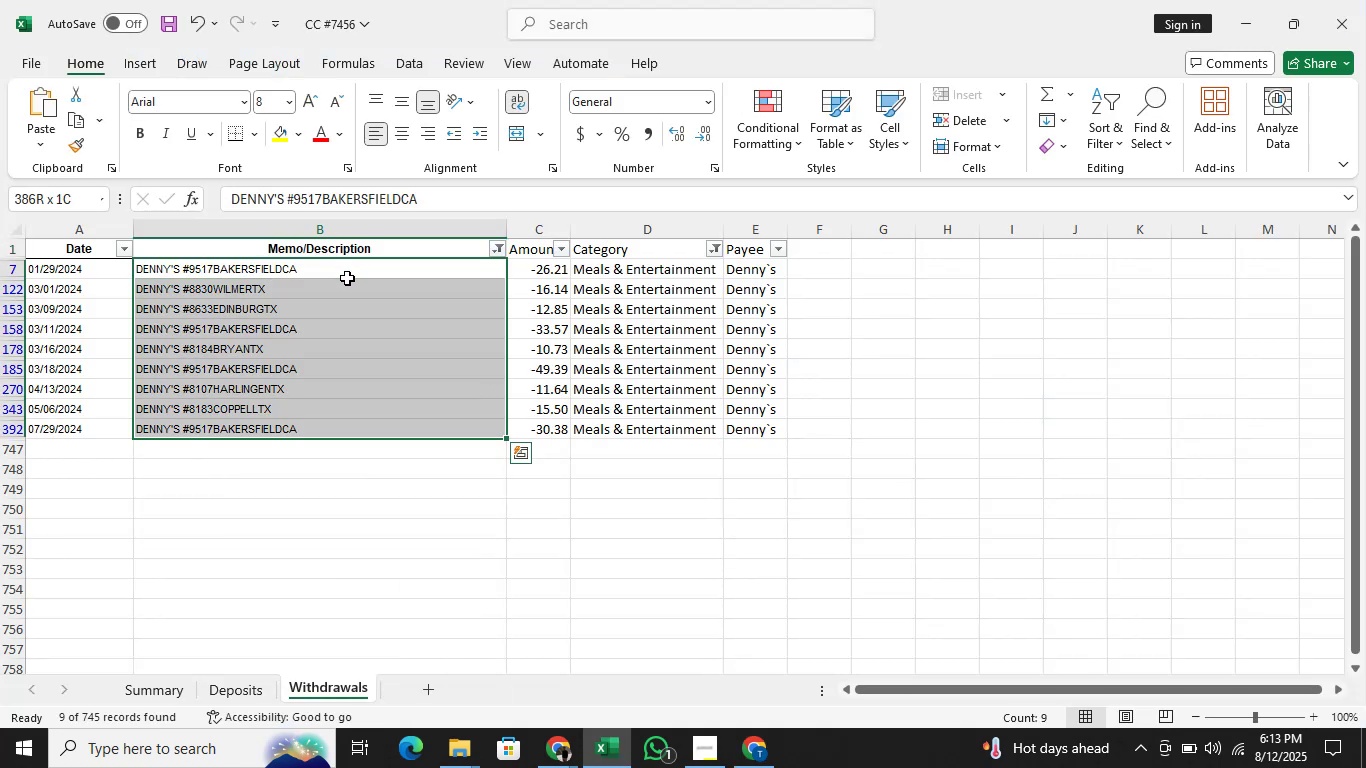 
key(ArrowUp)
 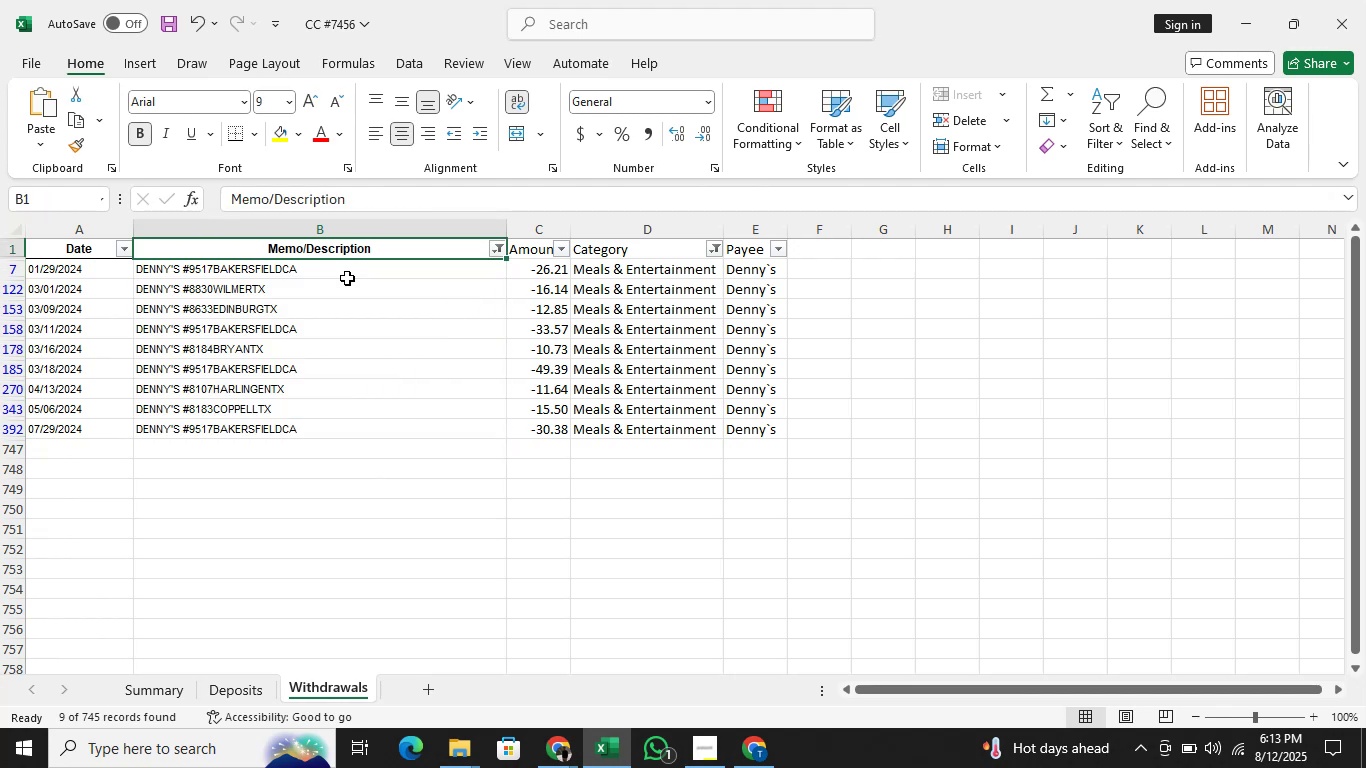 
key(Alt+AltLeft)
 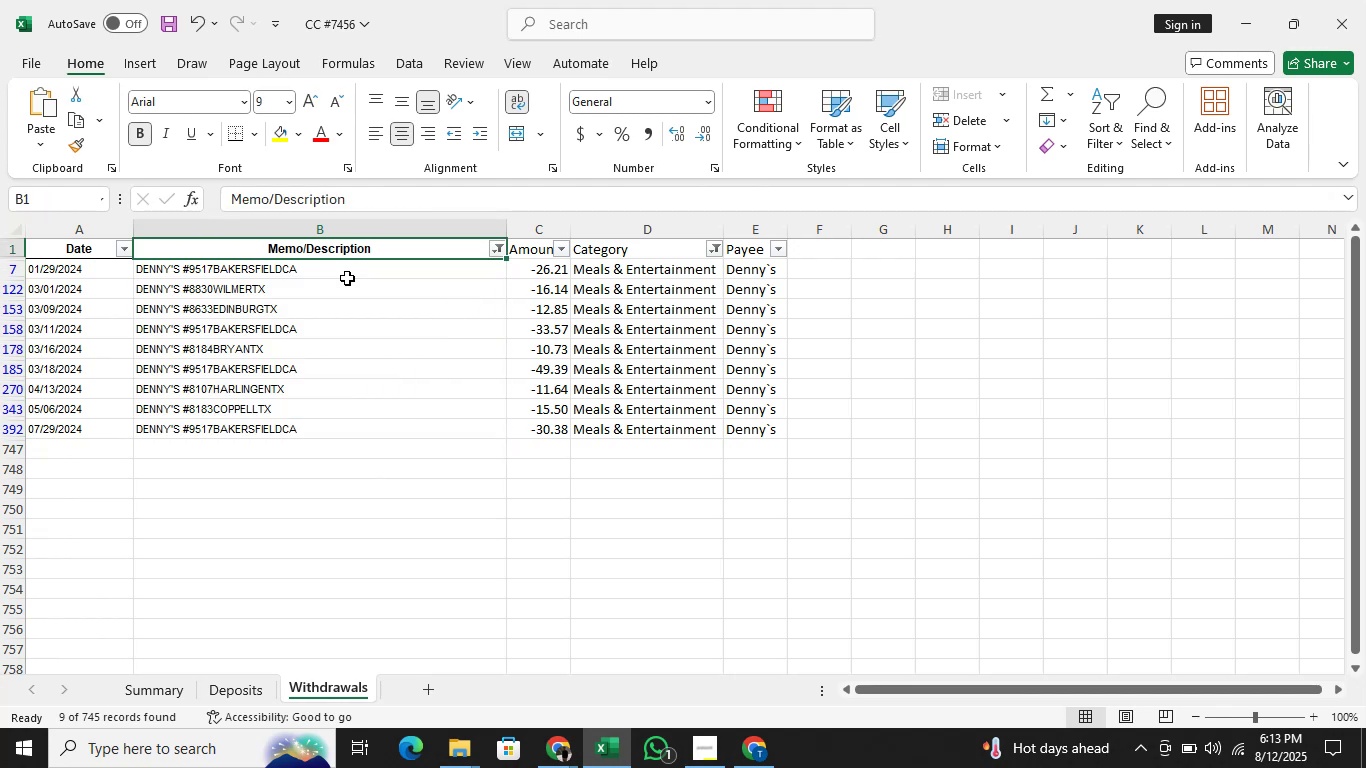 
key(Alt+Tab)
 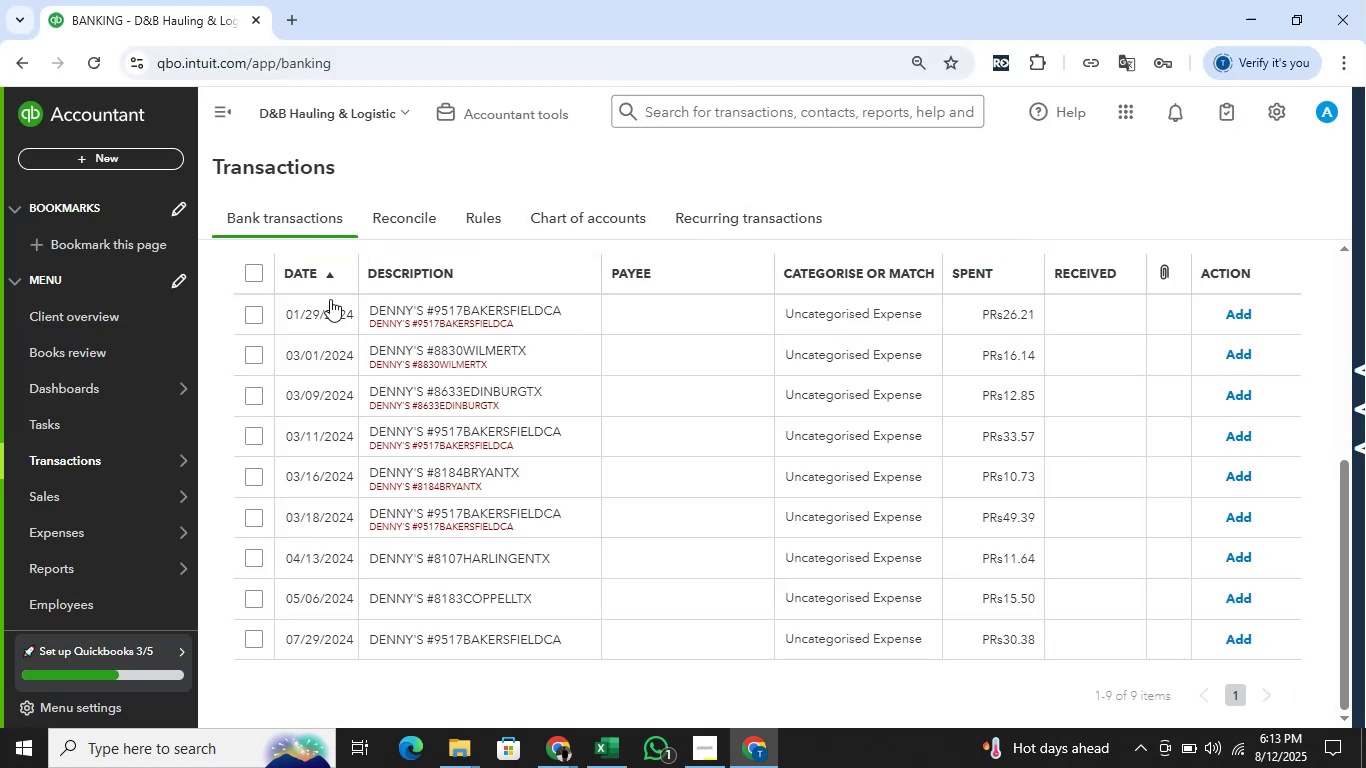 
scroll: coordinate [370, 385], scroll_direction: up, amount: 1.0
 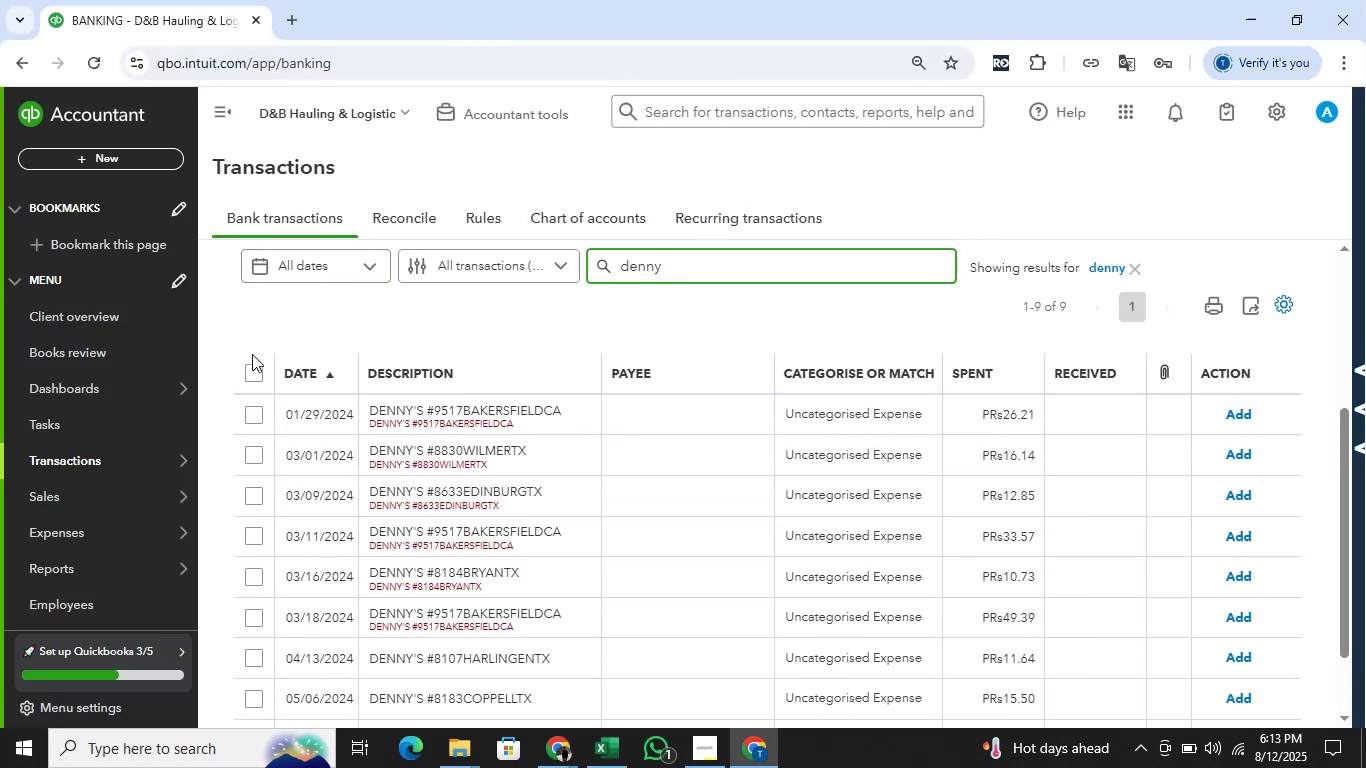 
left_click([253, 361])
 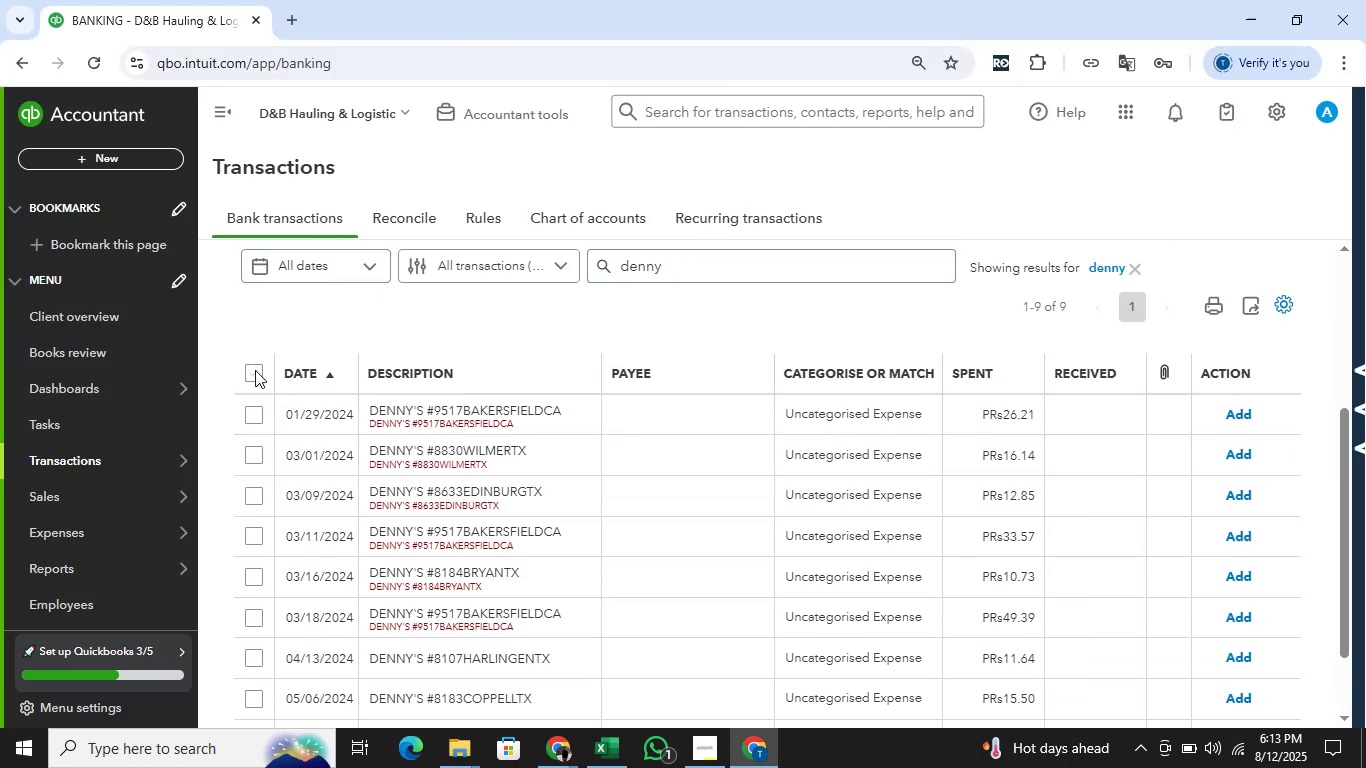 
left_click([256, 373])
 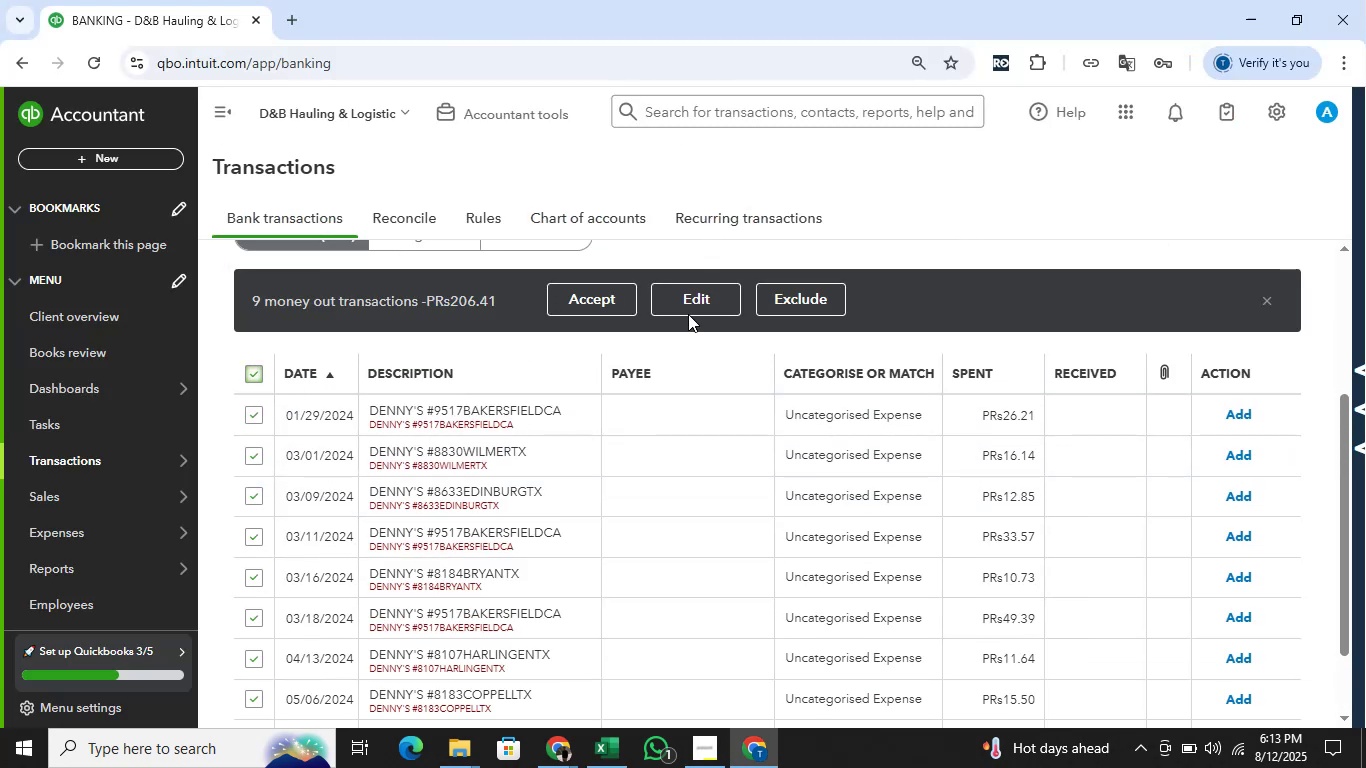 
left_click([708, 301])
 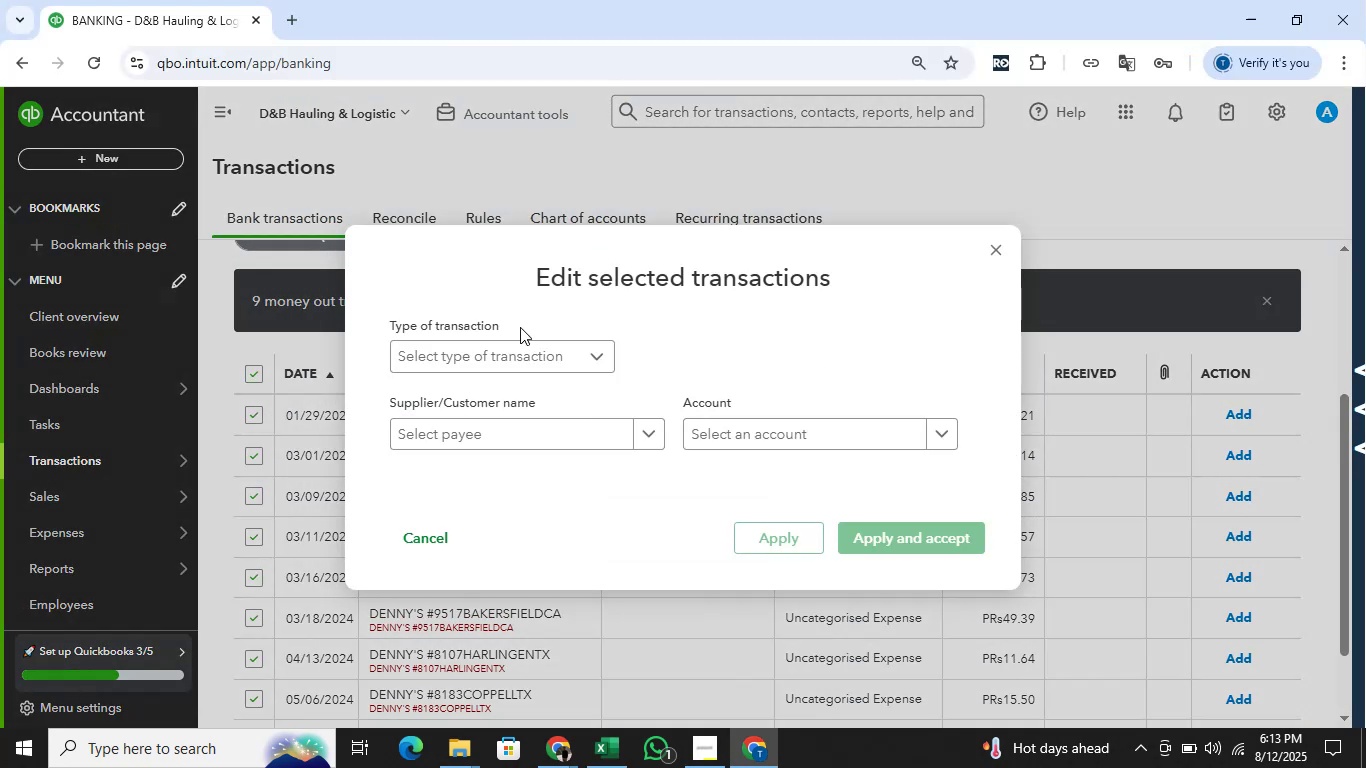 
left_click([507, 359])
 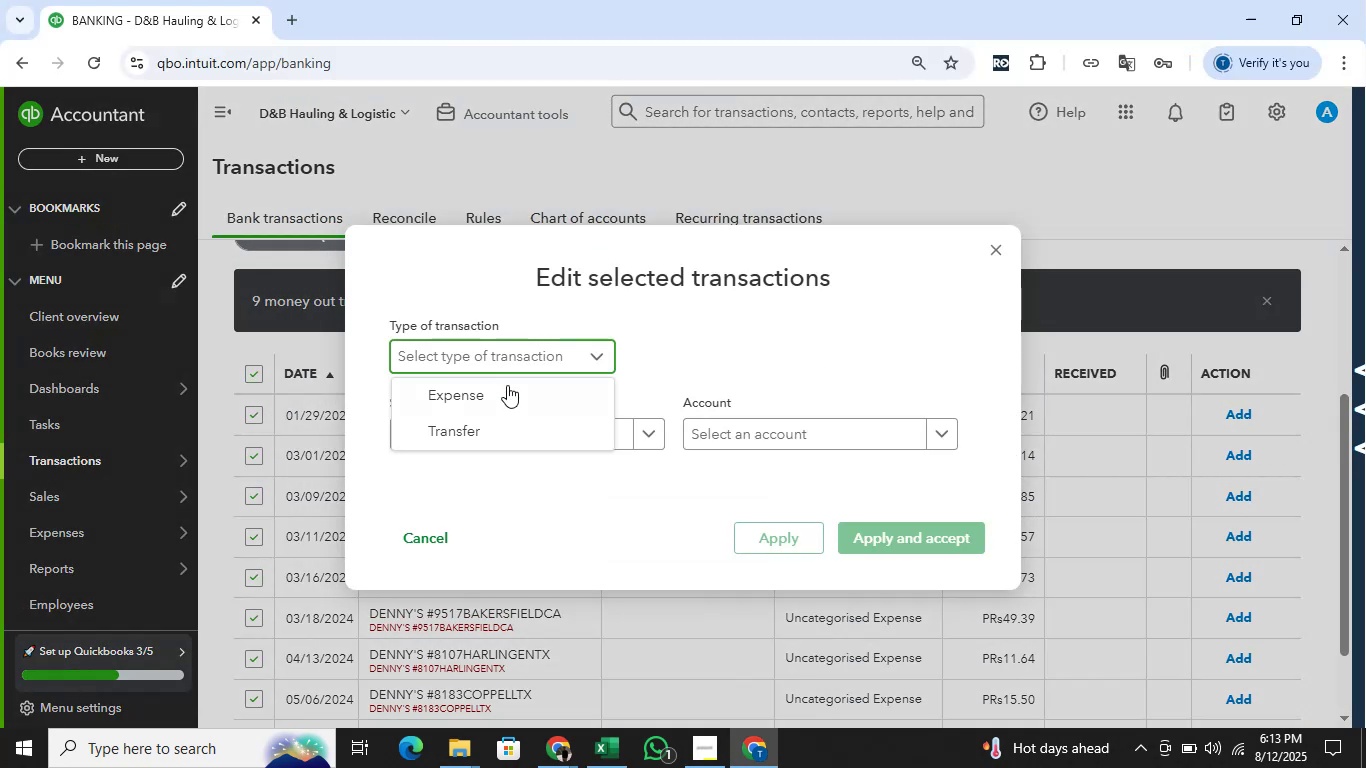 
left_click([507, 385])
 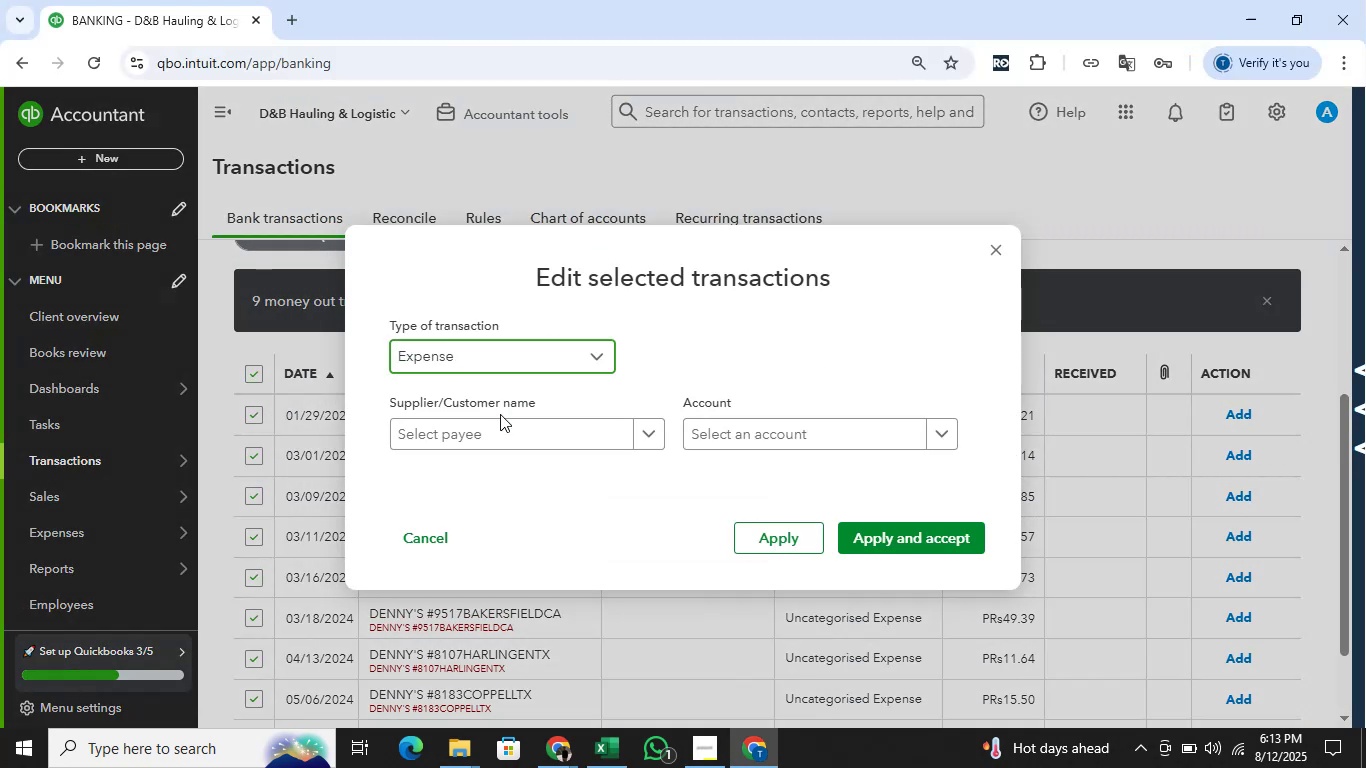 
left_click([504, 418])
 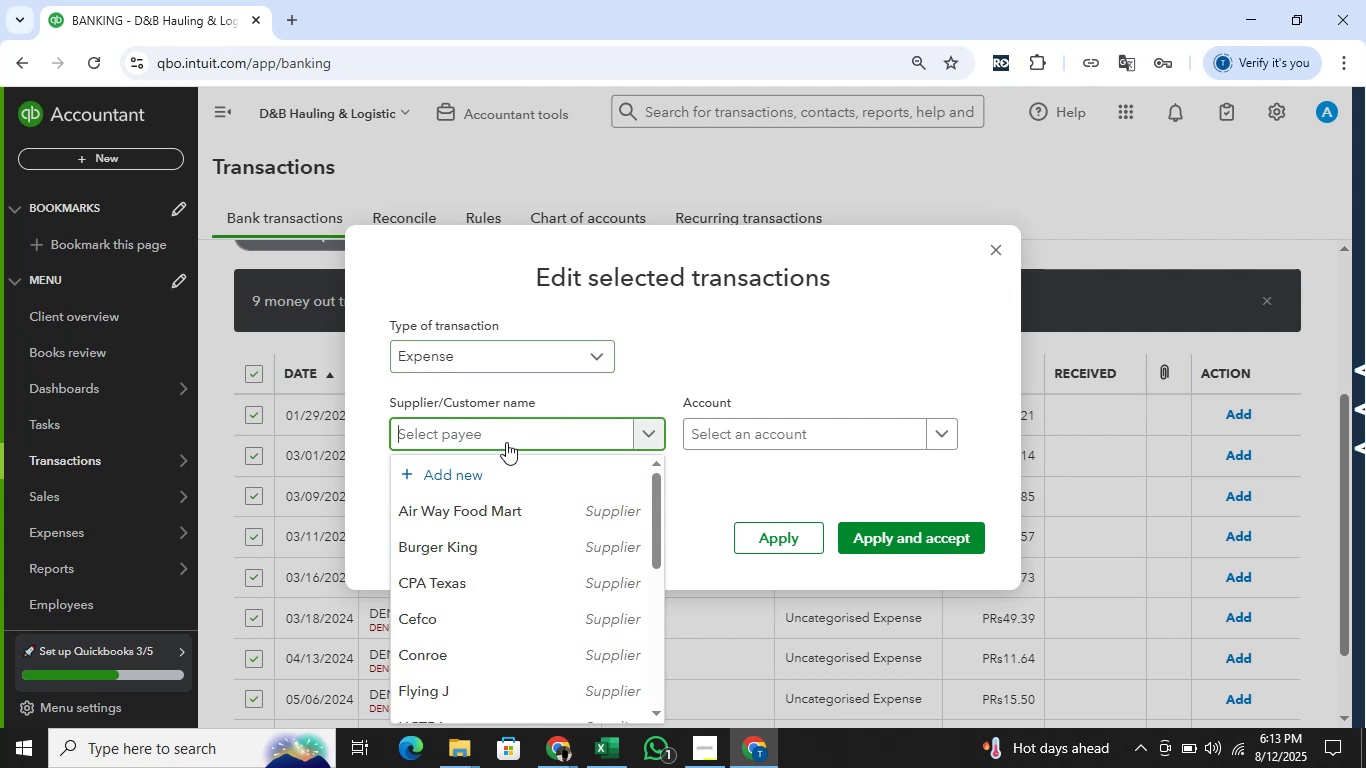 
type(Denny`s)
 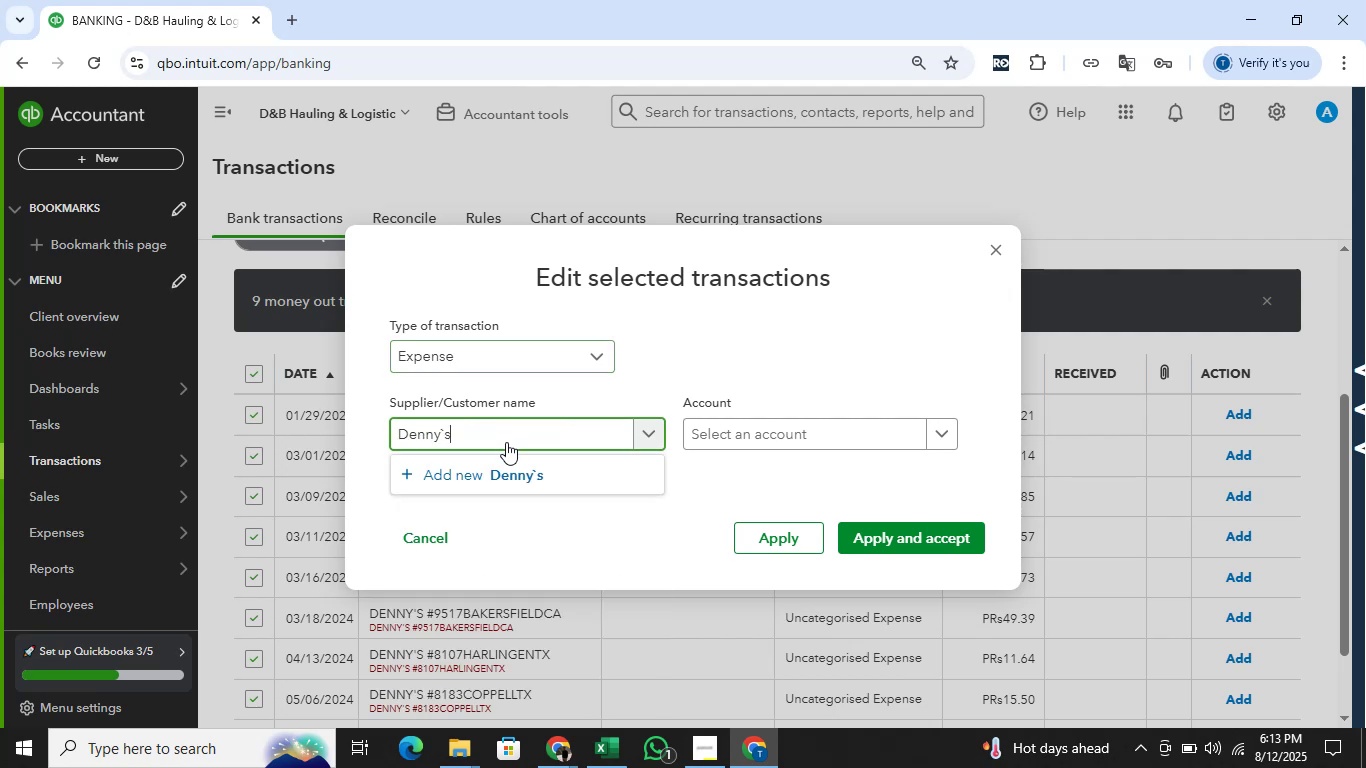 
left_click([465, 483])
 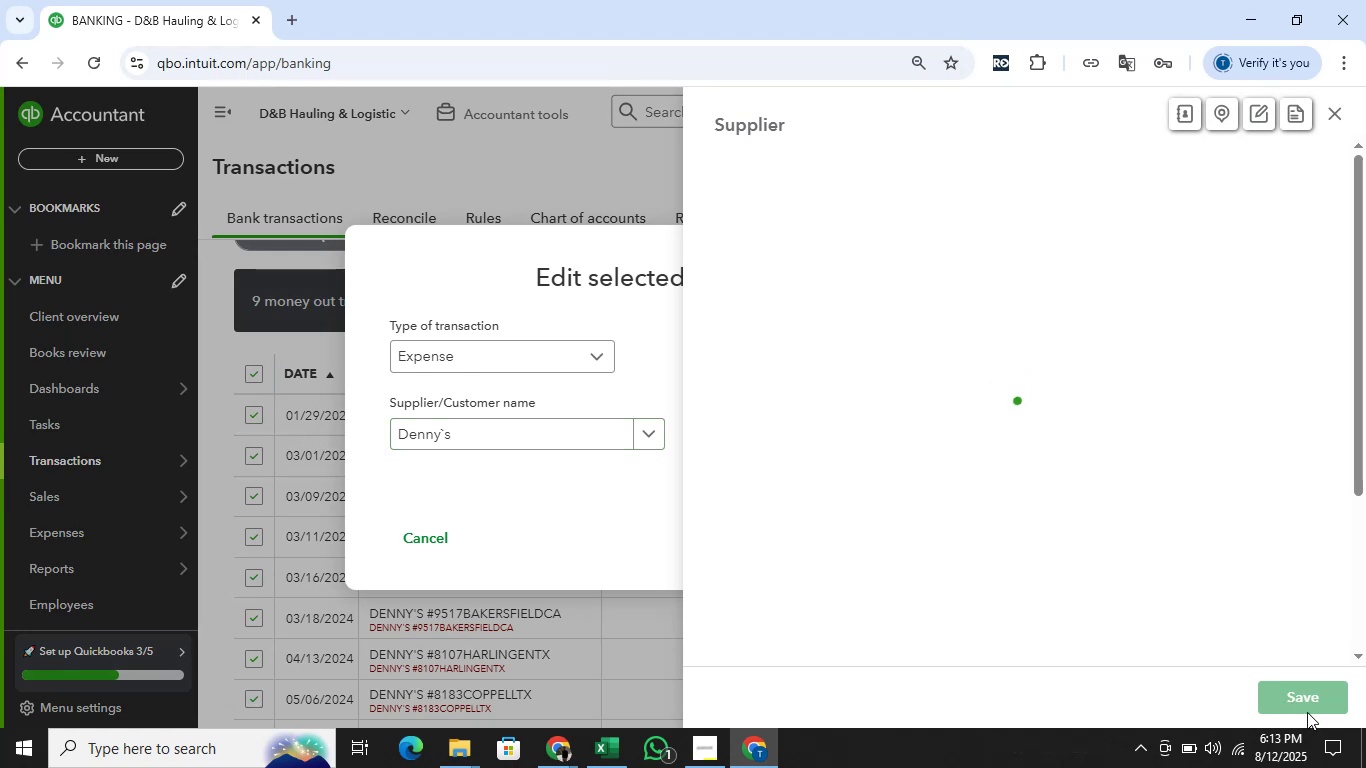 
left_click([1306, 692])
 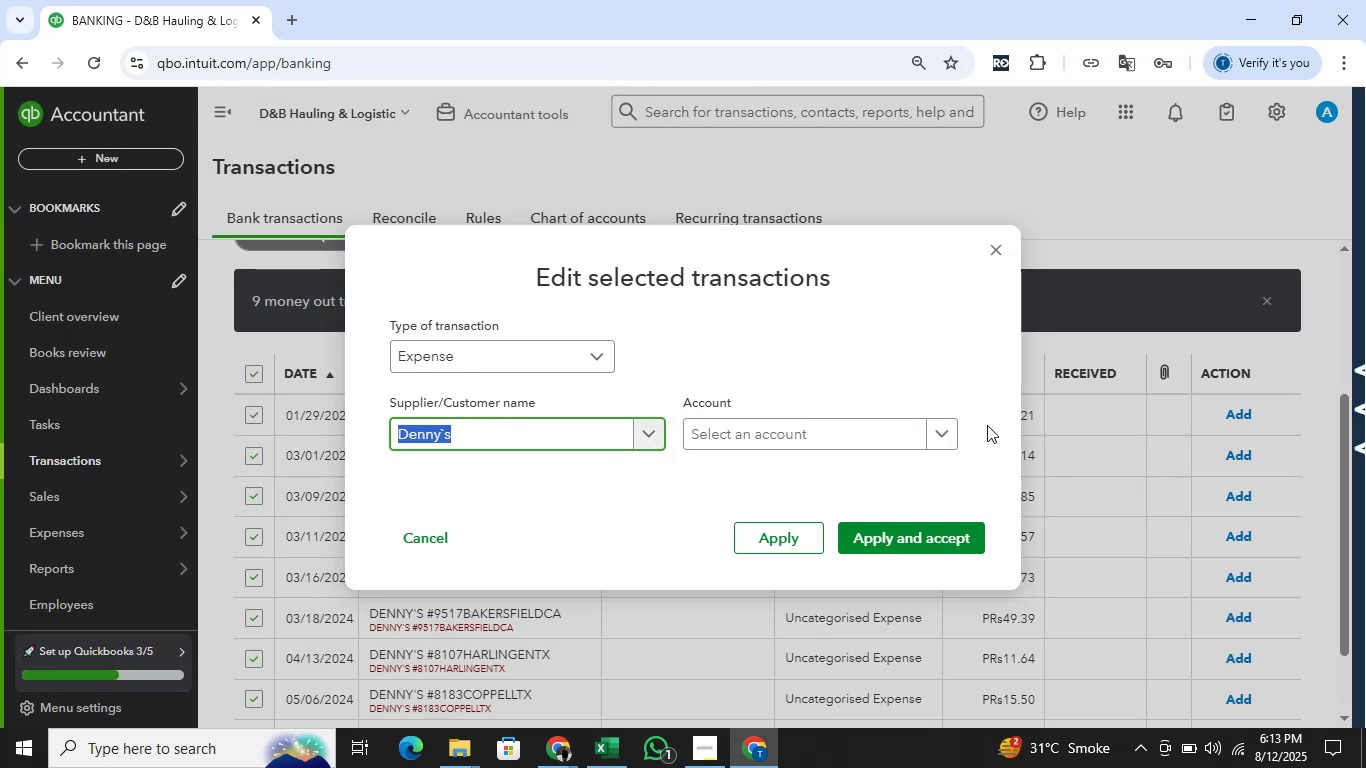 
key(Alt+AltLeft)
 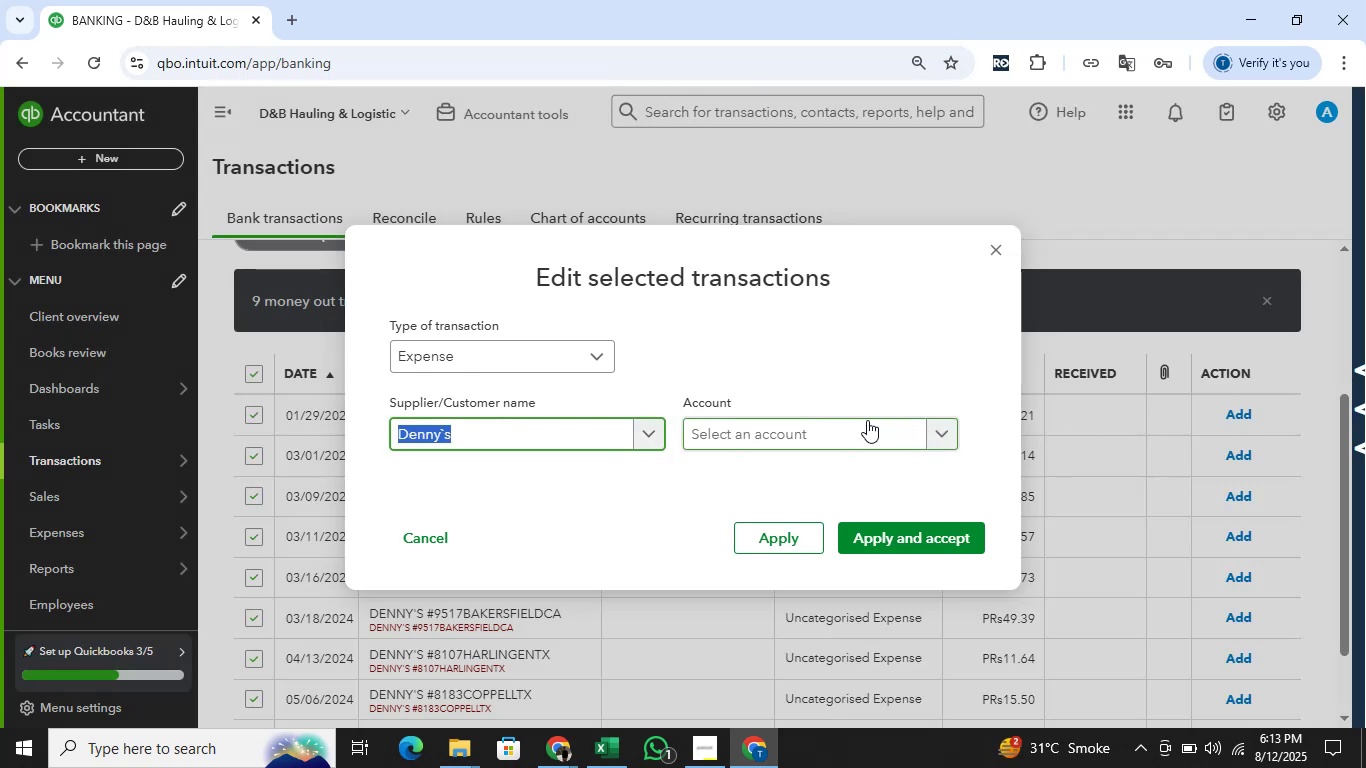 
key(Alt+Tab)
 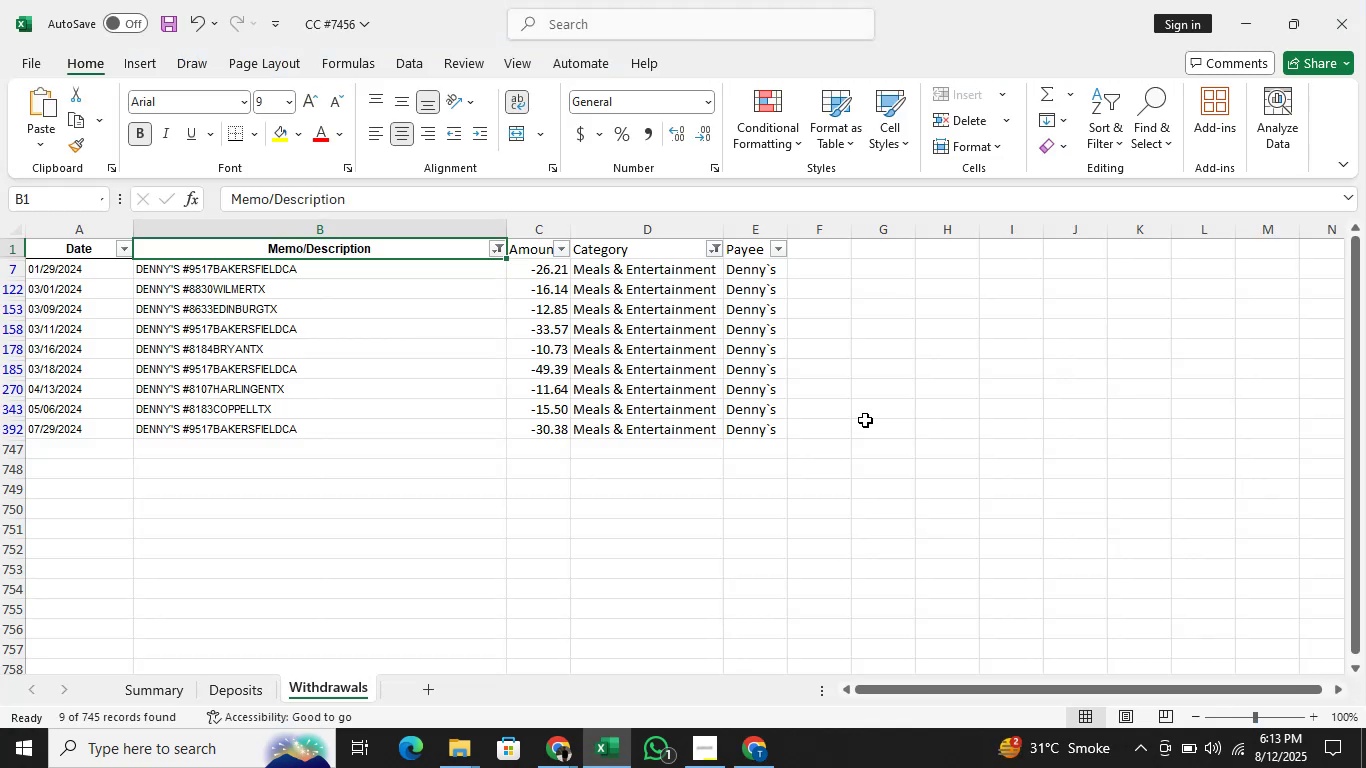 
key(Alt+AltLeft)
 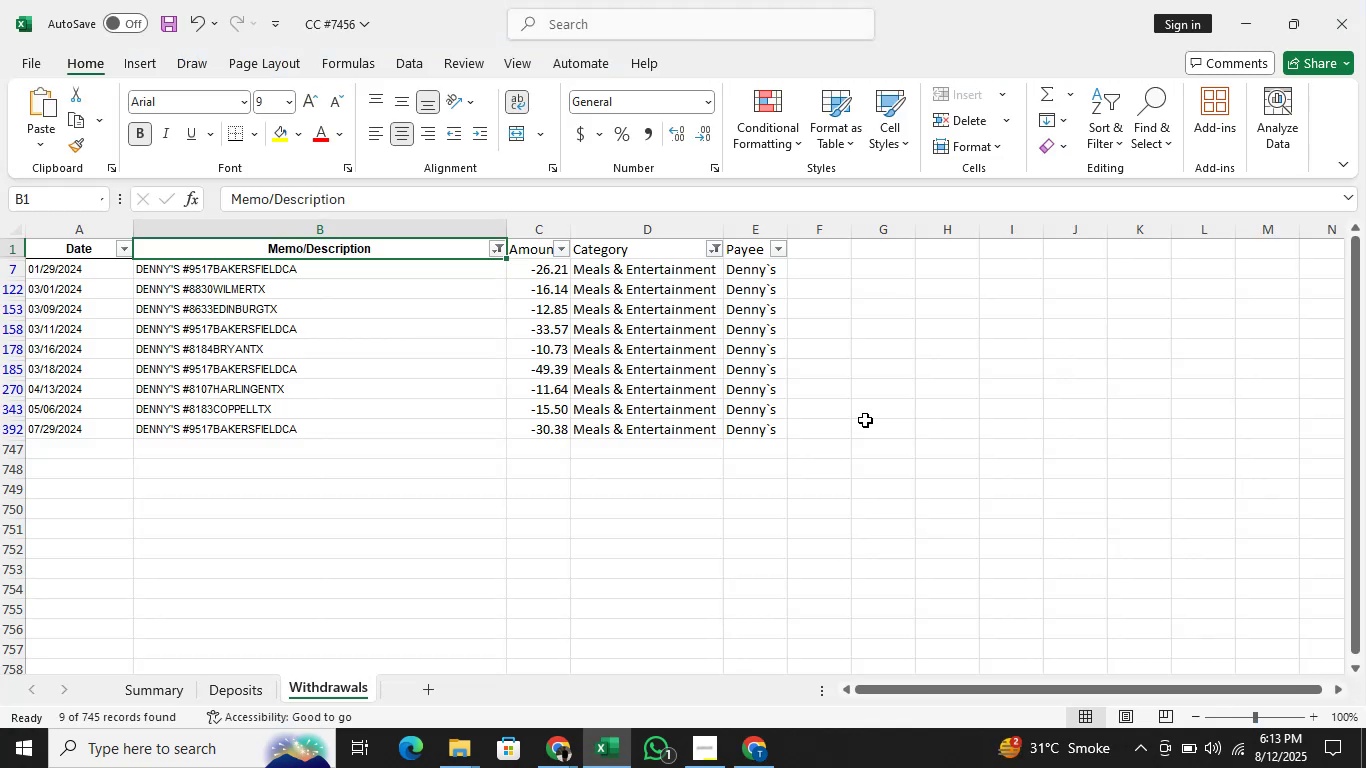 
key(Alt+Tab)
 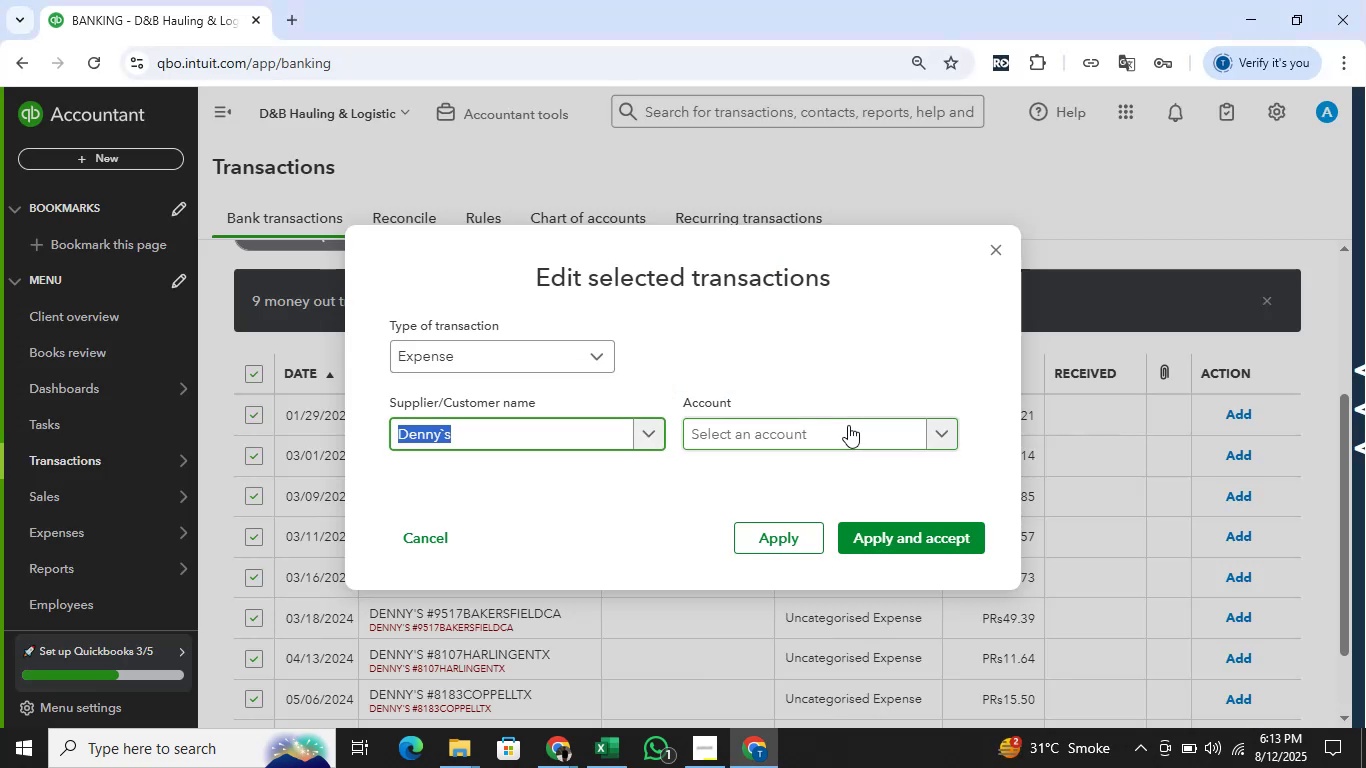 
left_click([847, 426])
 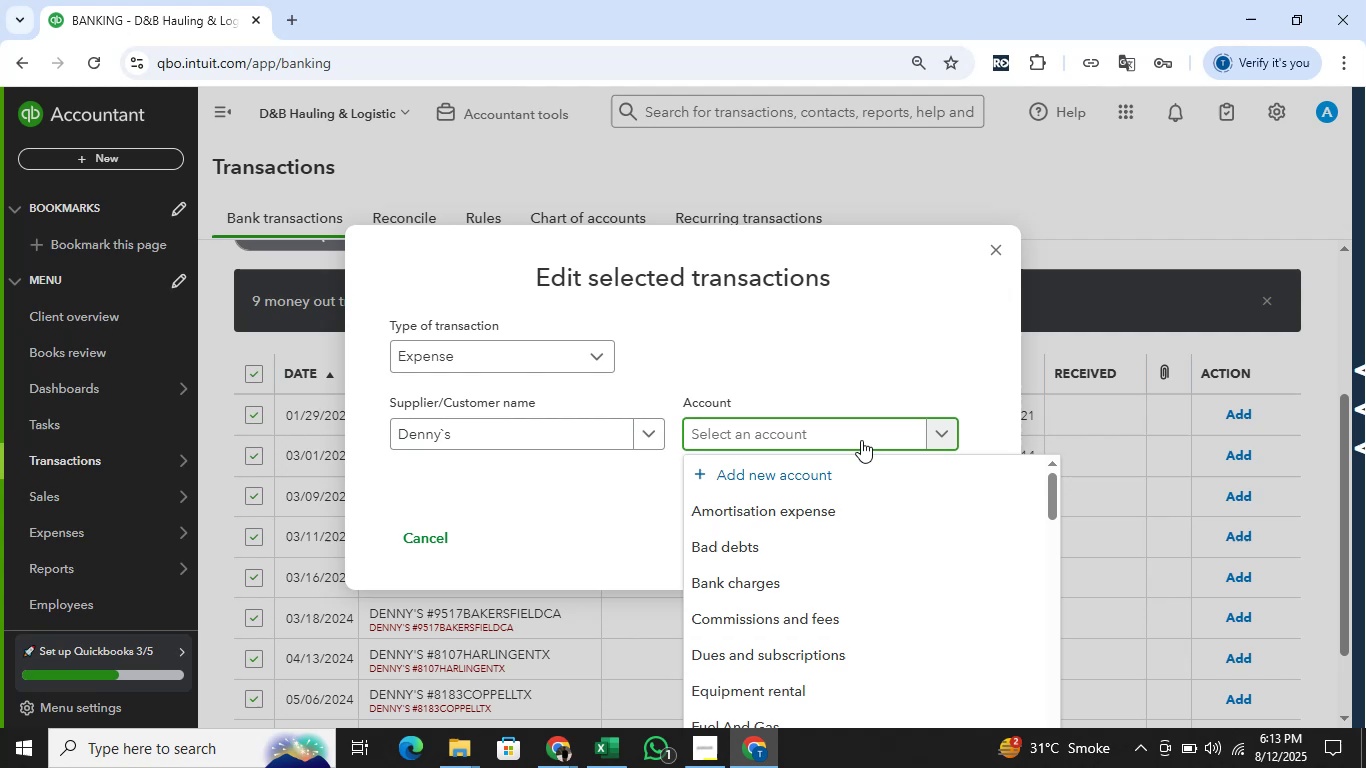 
type(meals)
 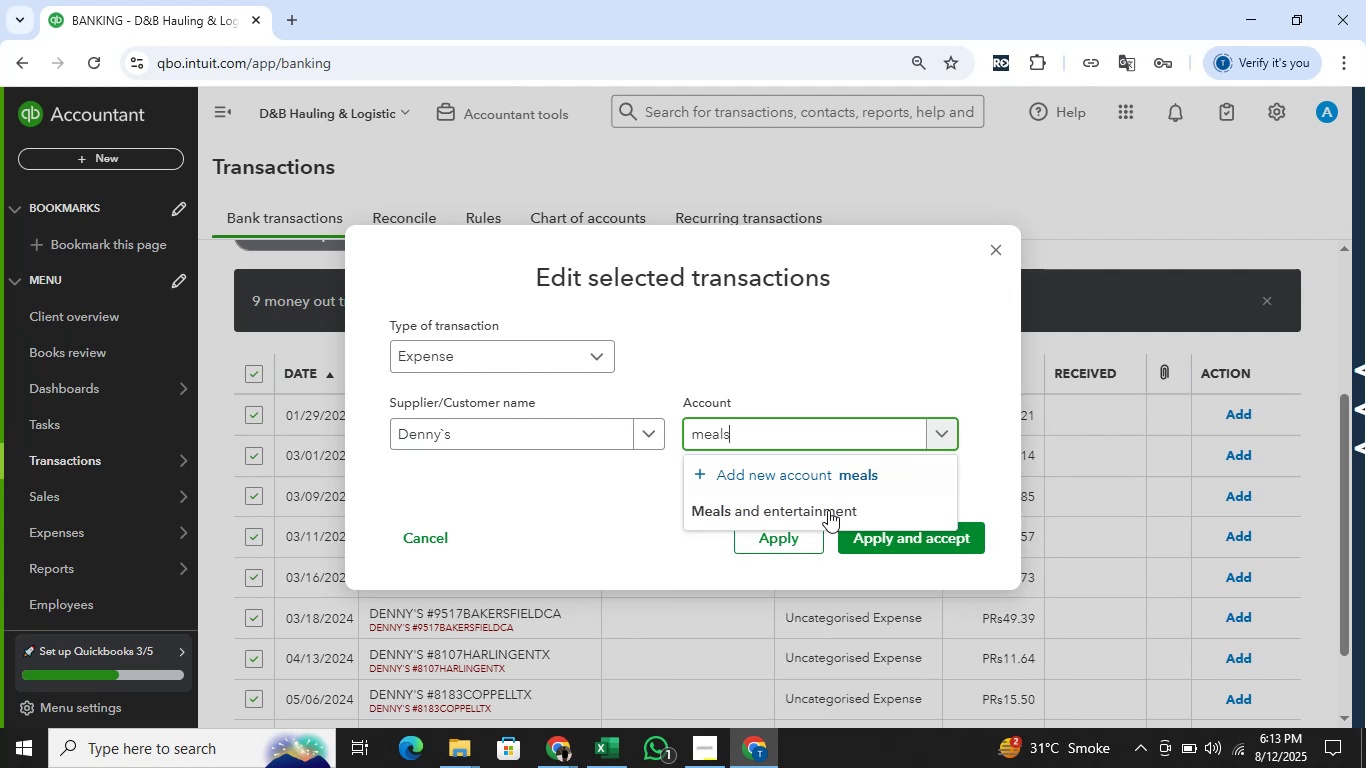 
left_click([809, 520])
 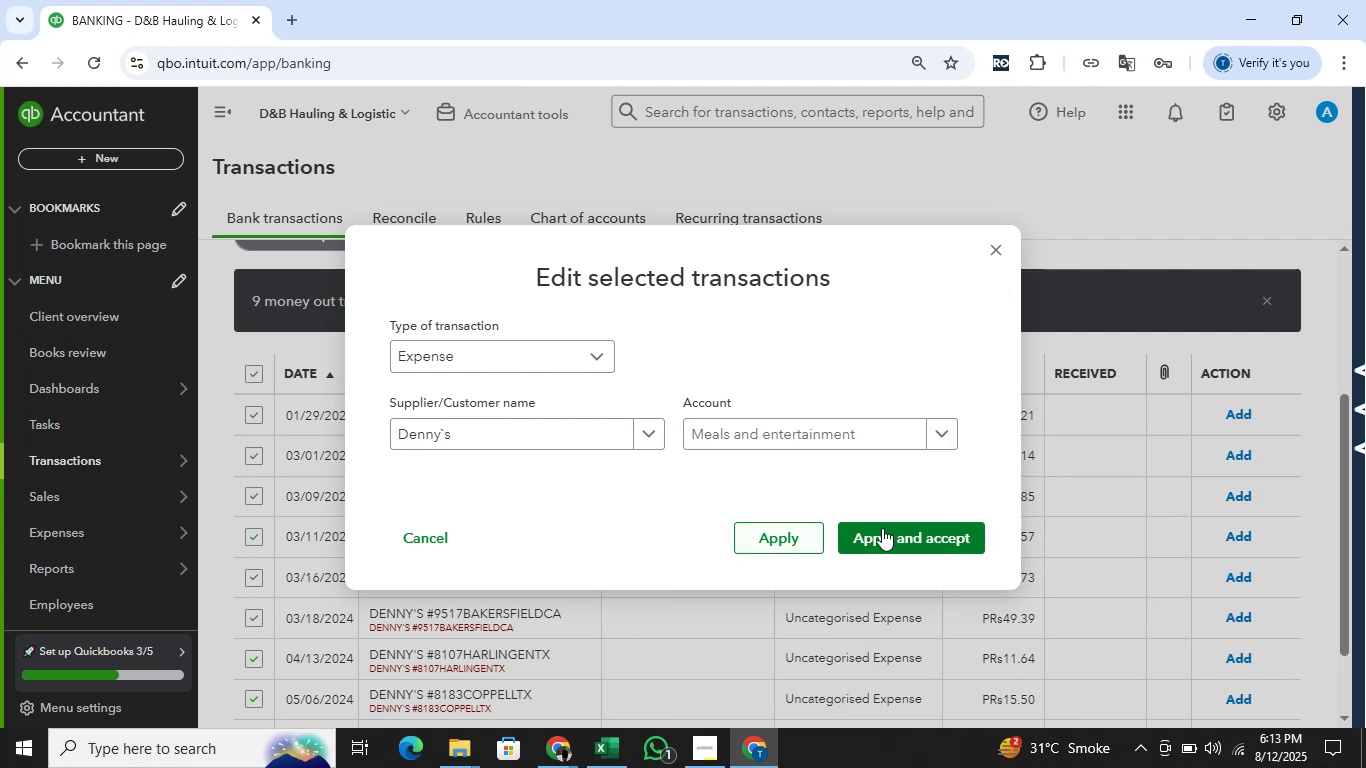 
left_click([886, 533])
 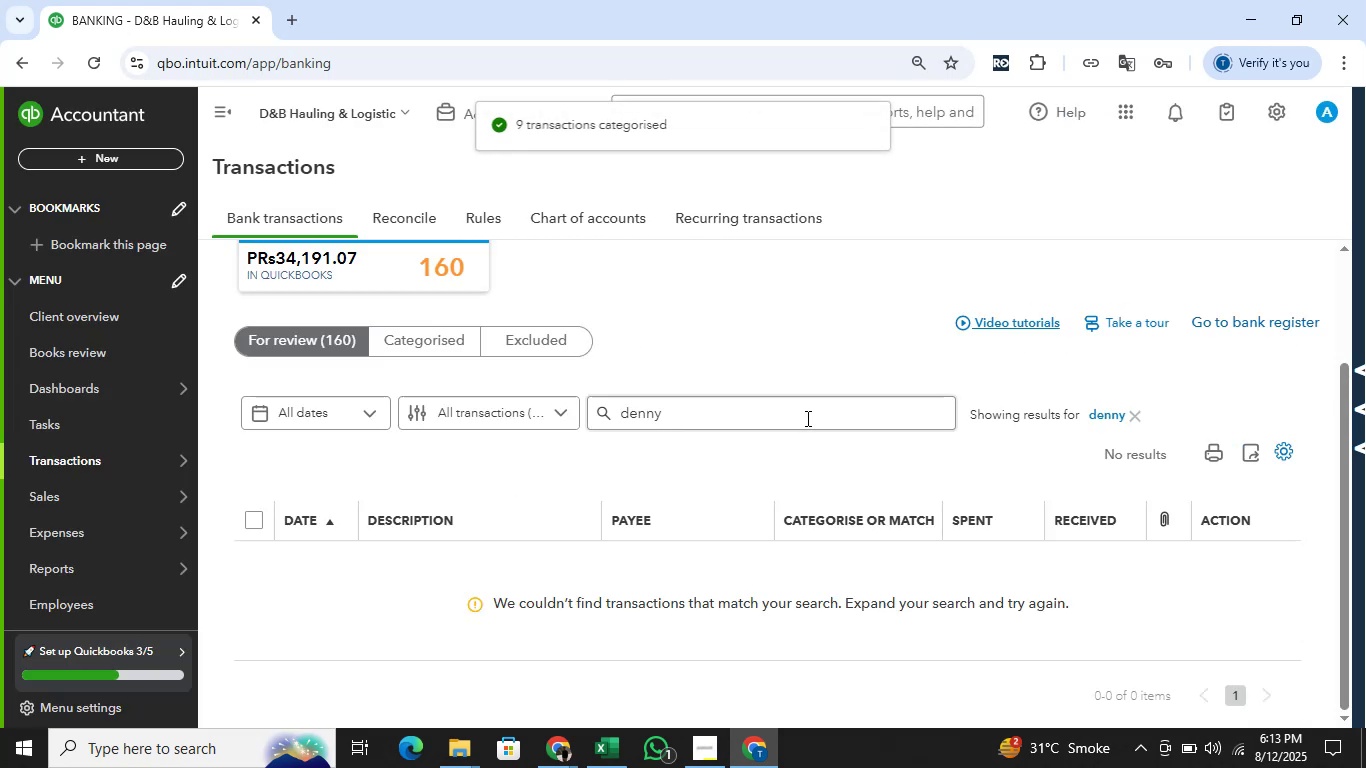 
mouse_move([508, 751])
 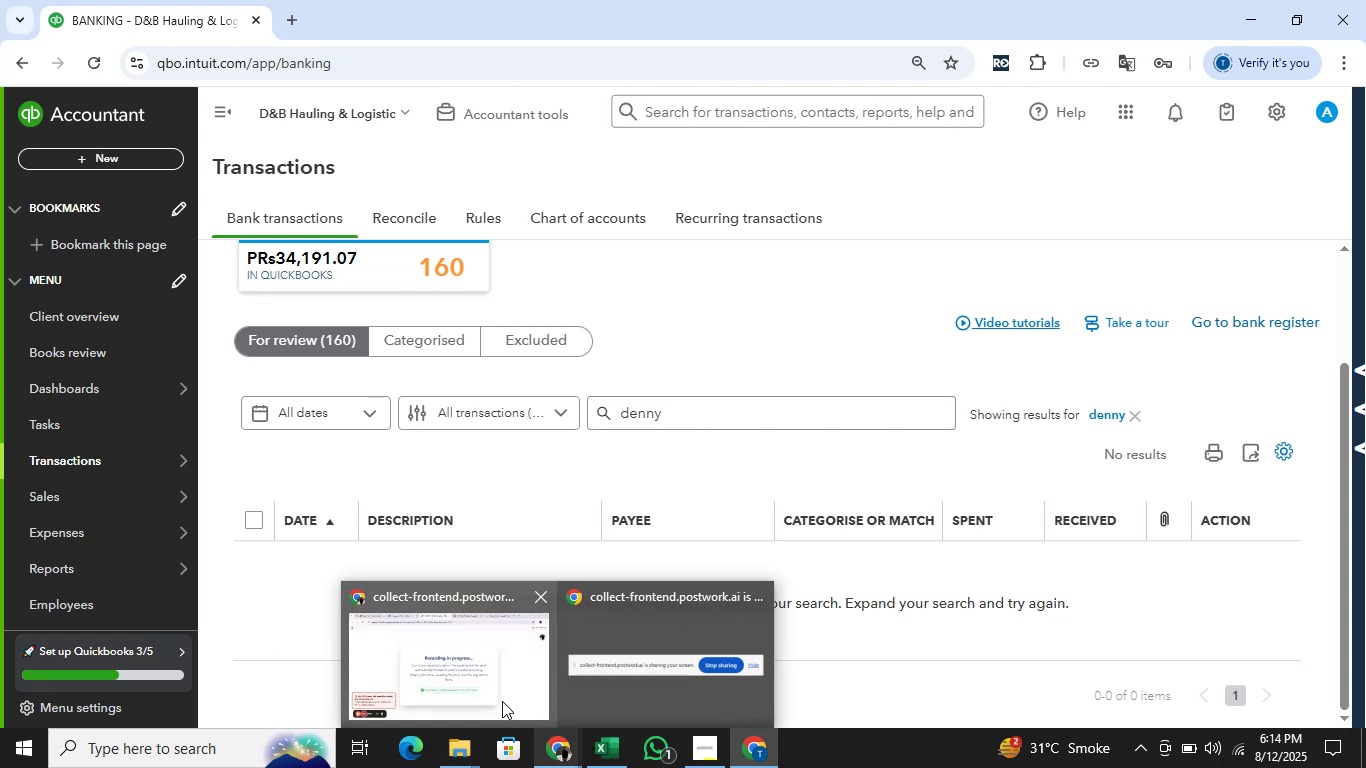 
wait(6.08)
 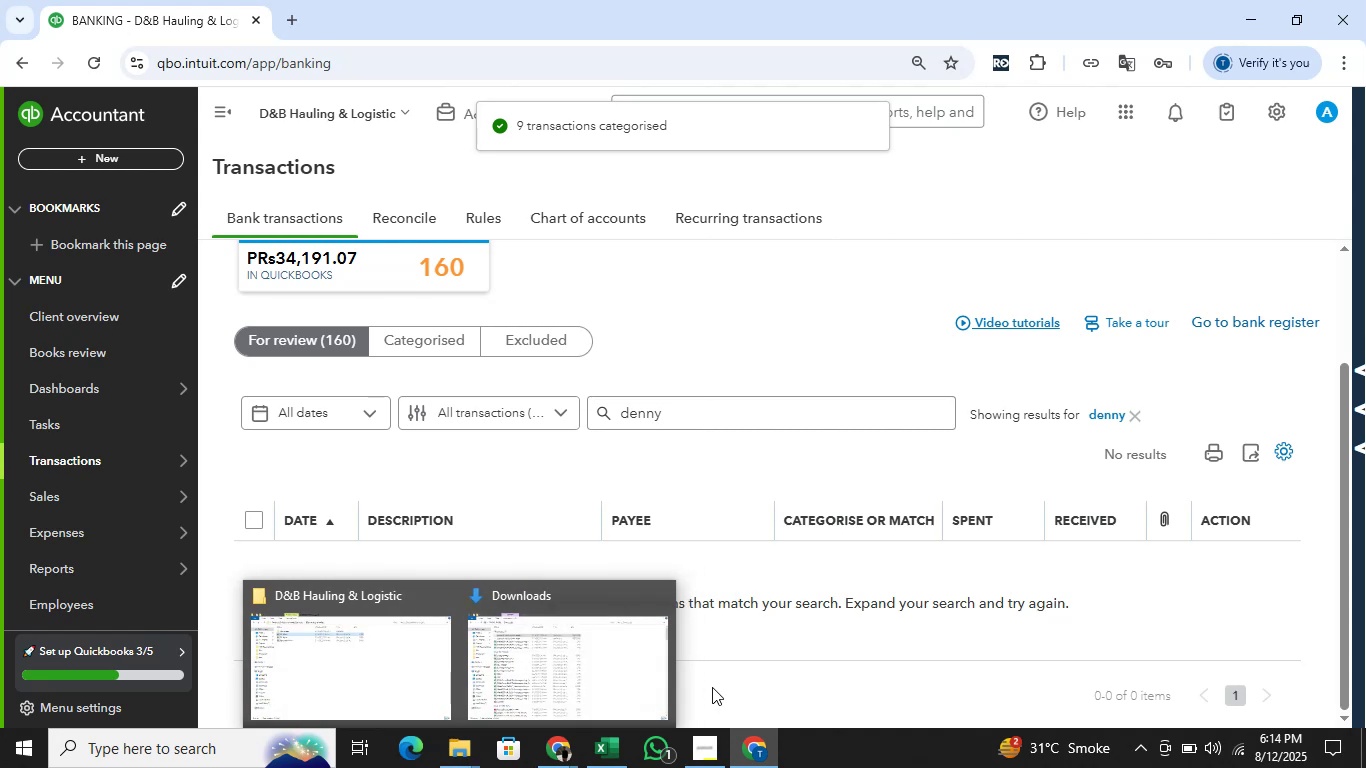 
left_click([502, 701])
 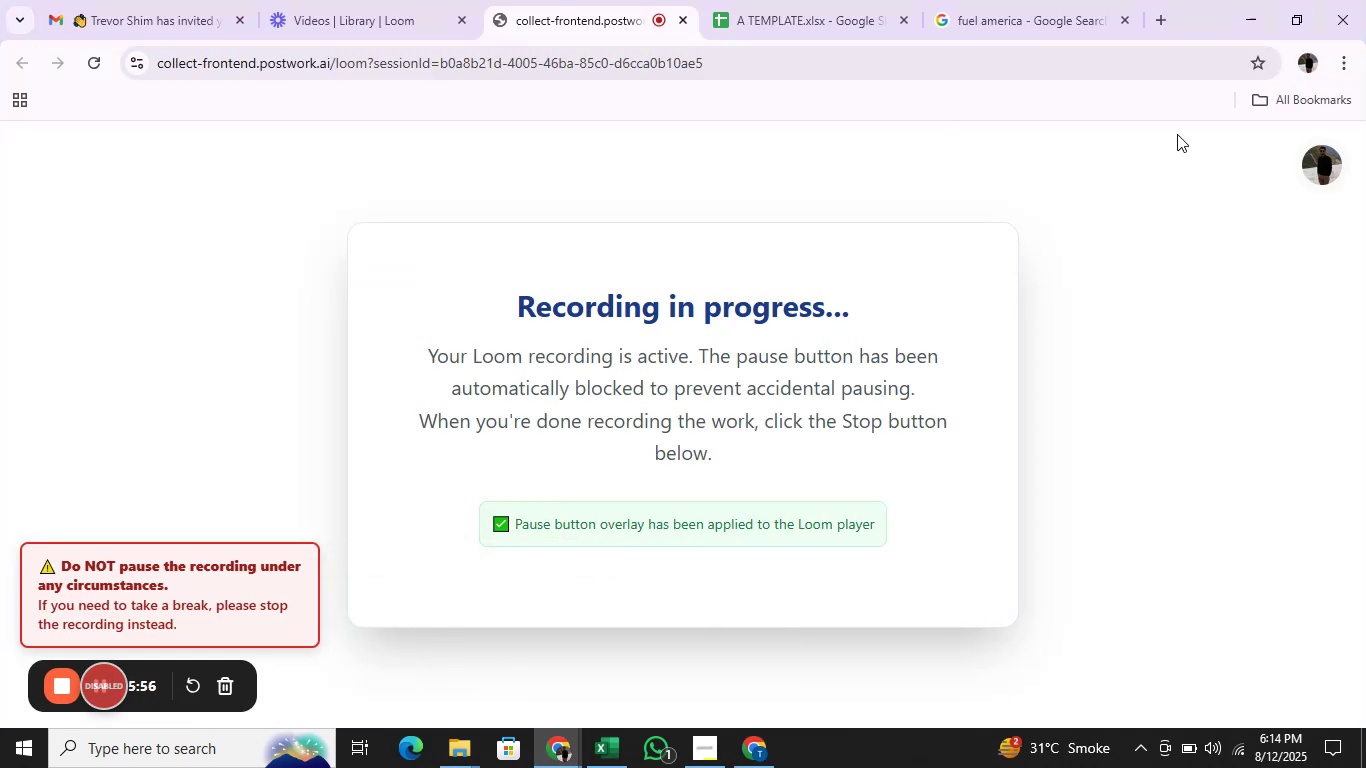 
left_click([1256, 0])
 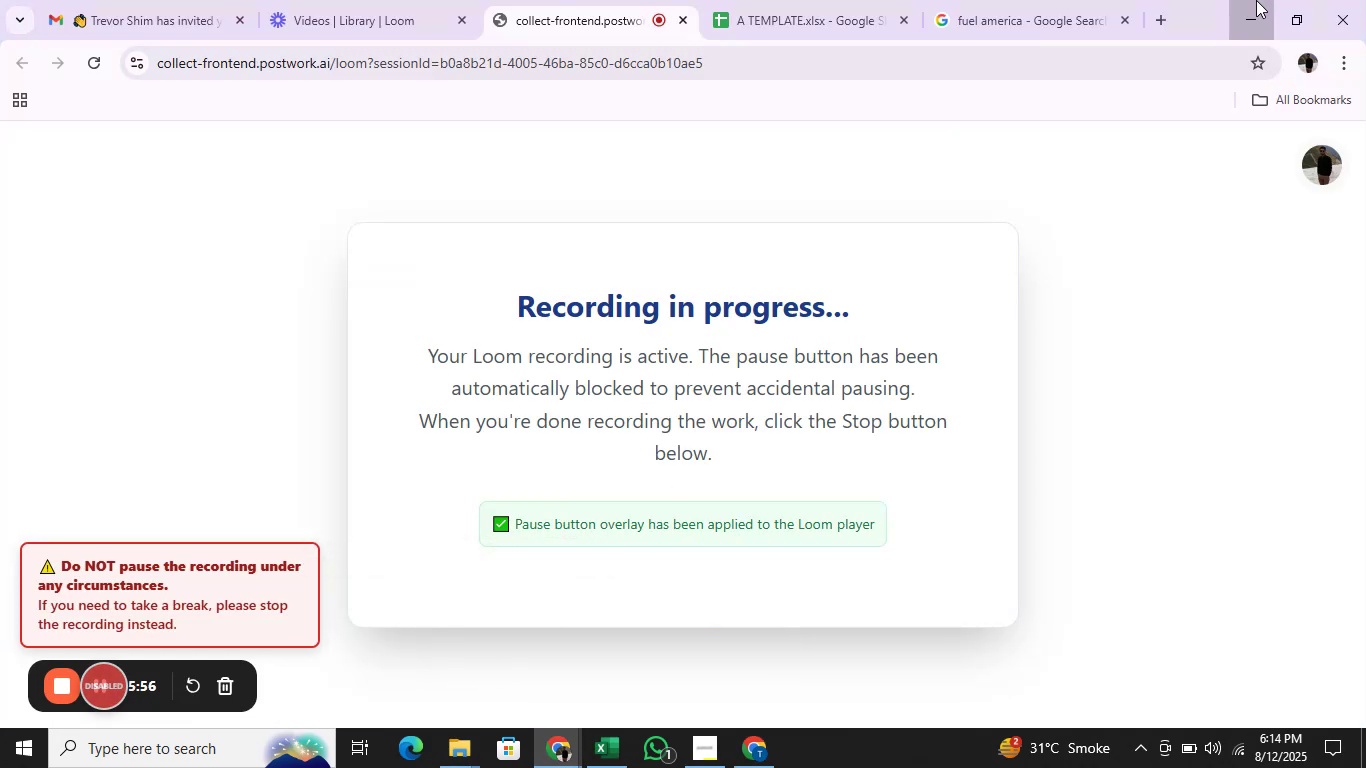 
key(Alt+Tab)
 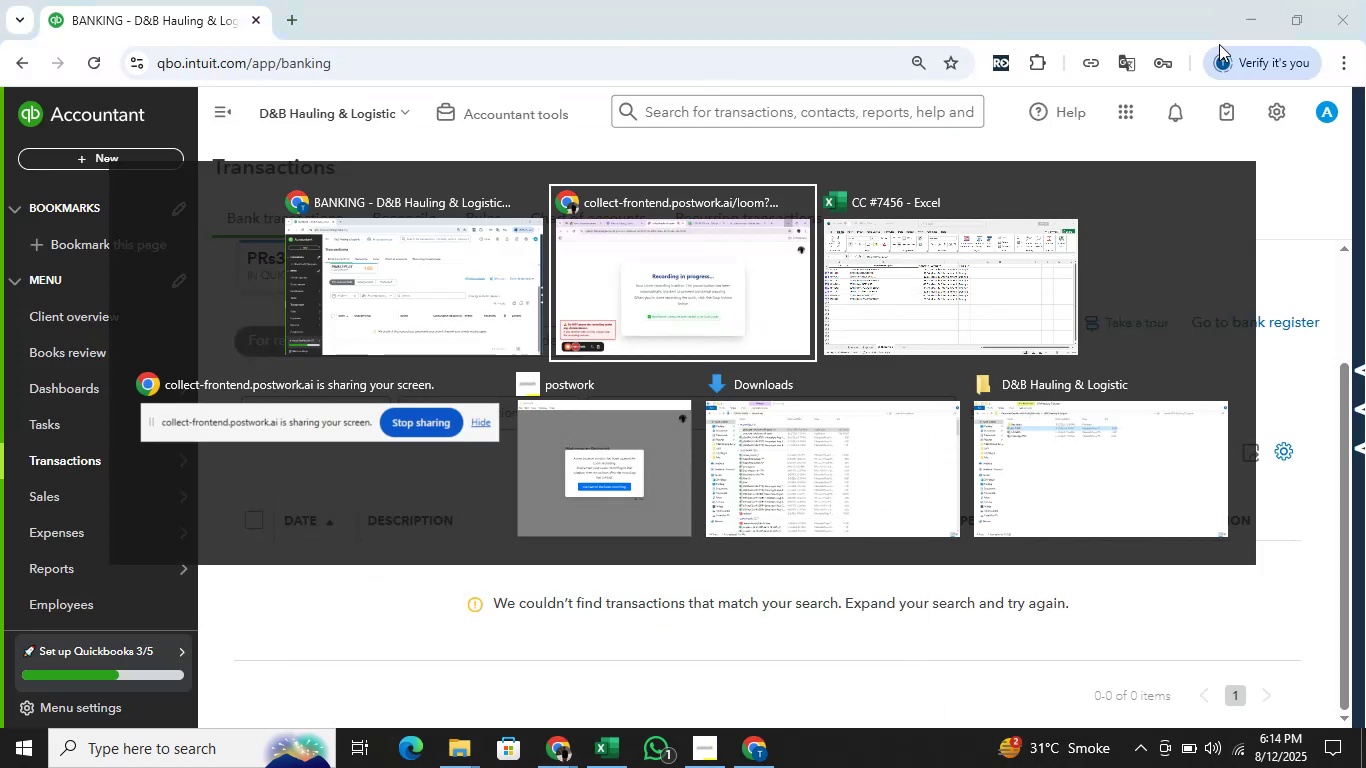 
key(Alt+ArrowRight)
 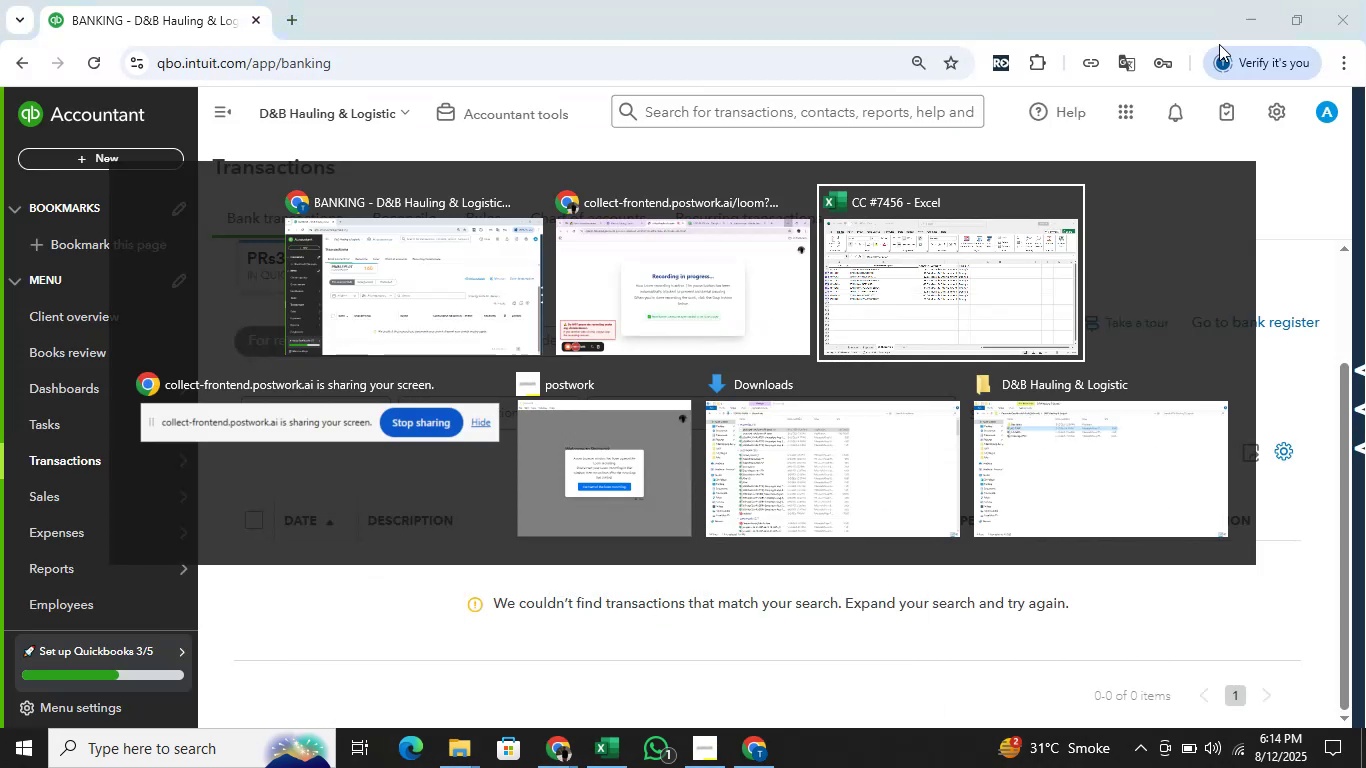 
key(Alt+Tab)
 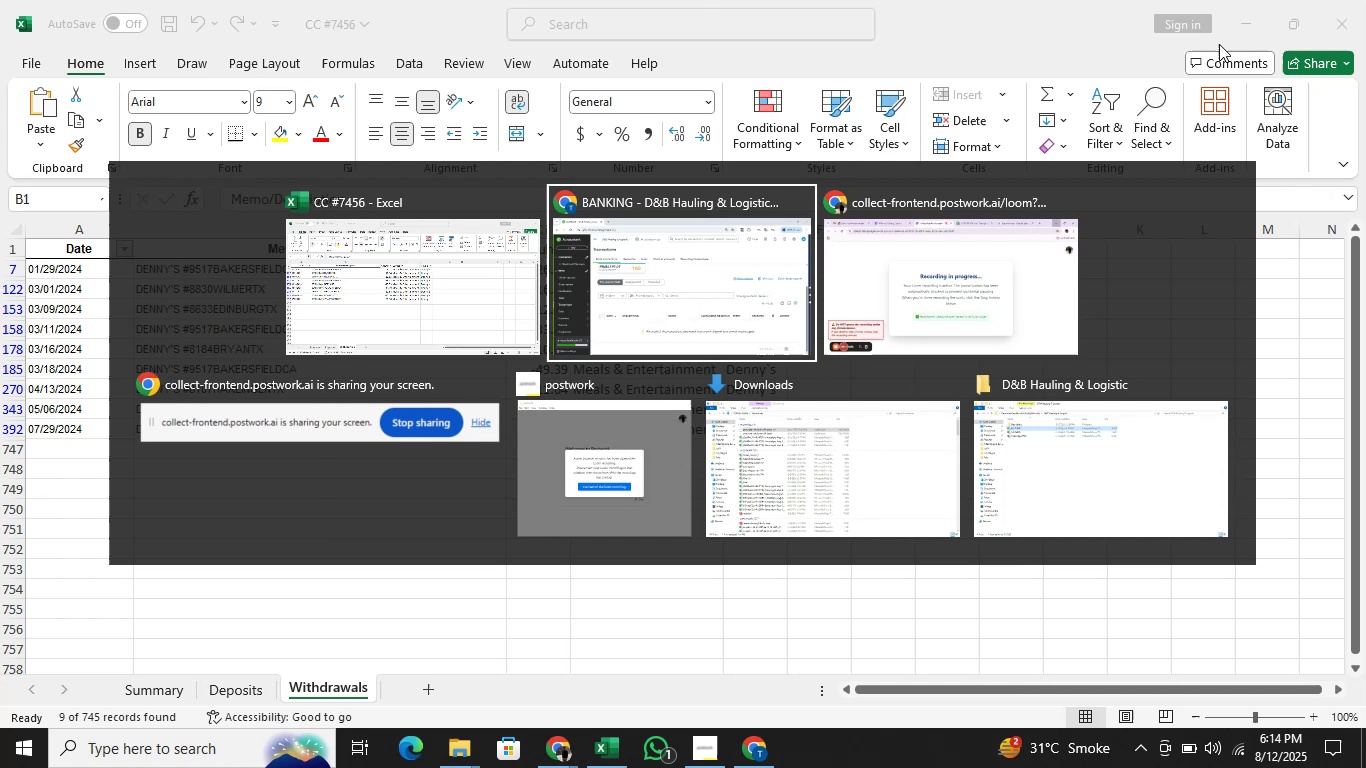 
key(Alt+ArrowRight)
 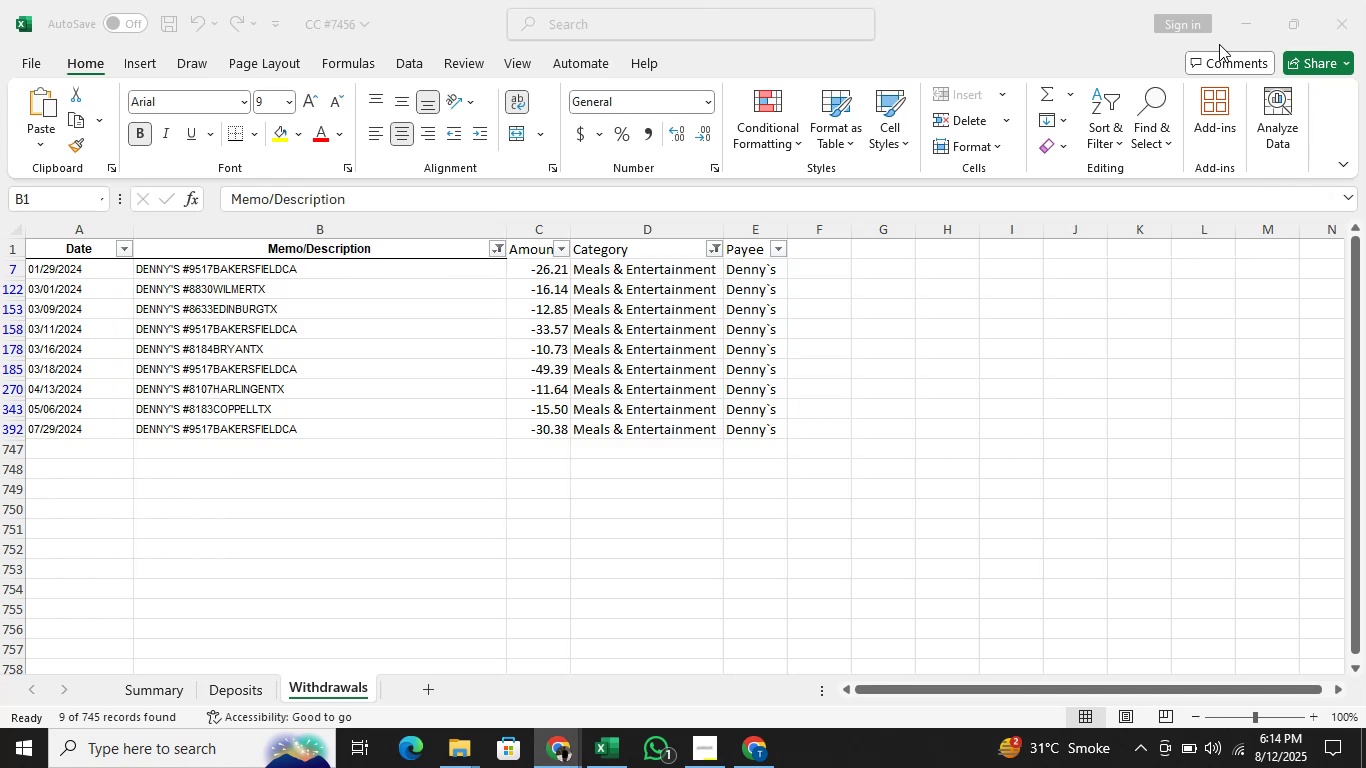 
key(Alt+AltLeft)
 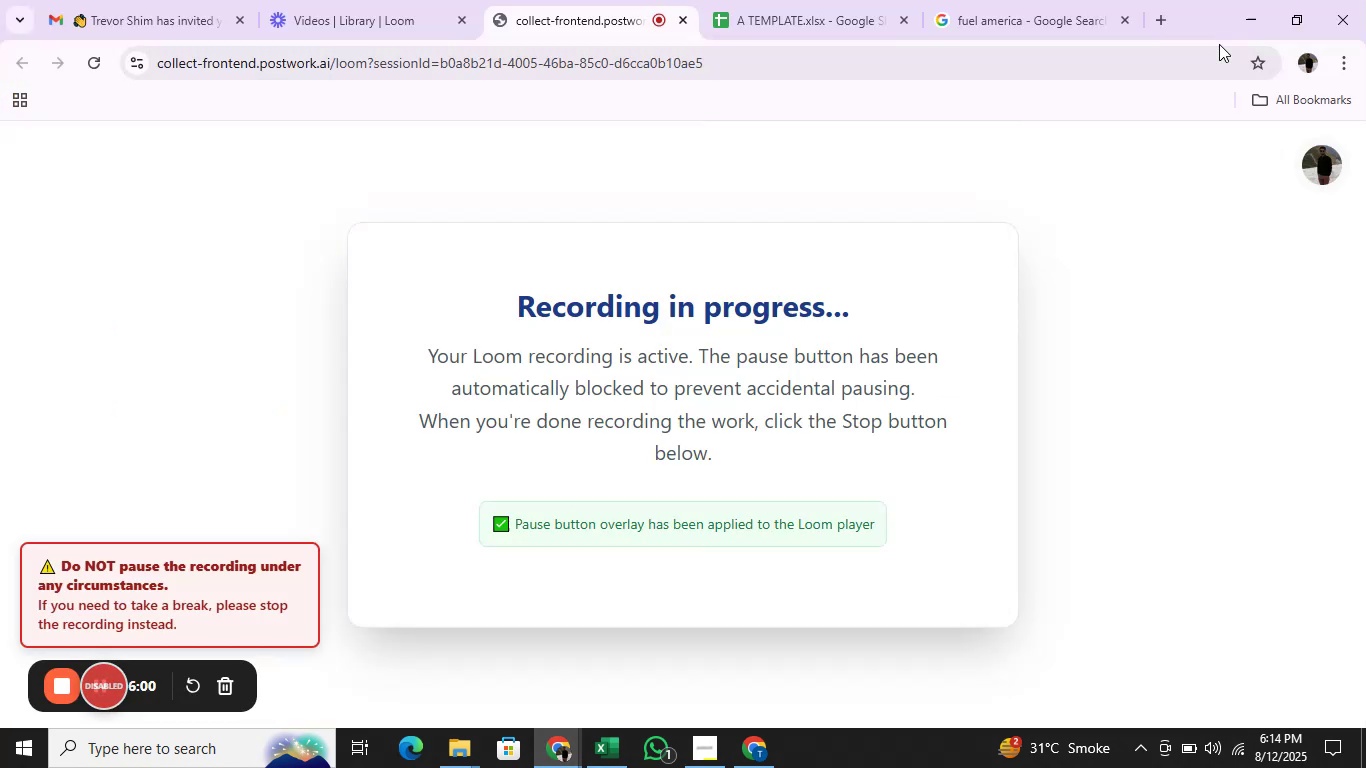 
key(Alt+Tab)
 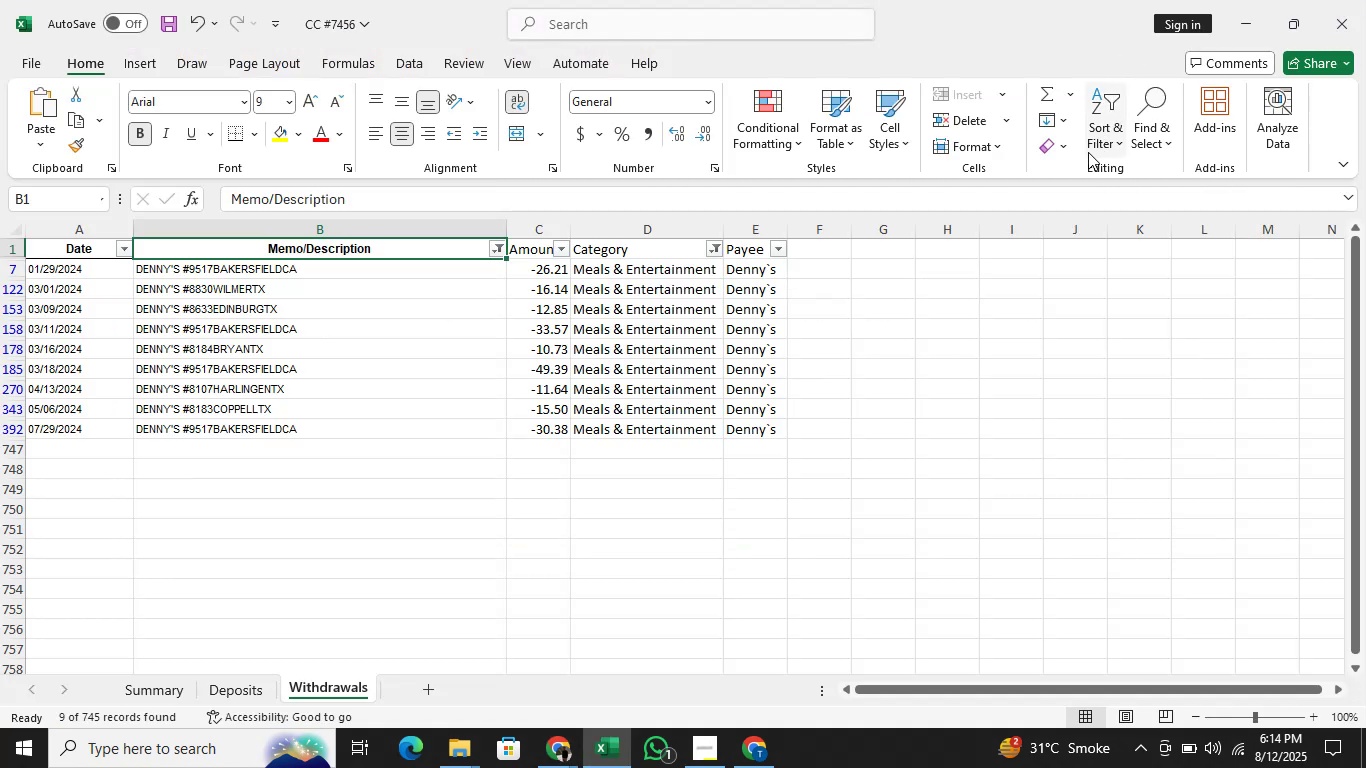 
key(Alt+Tab)
 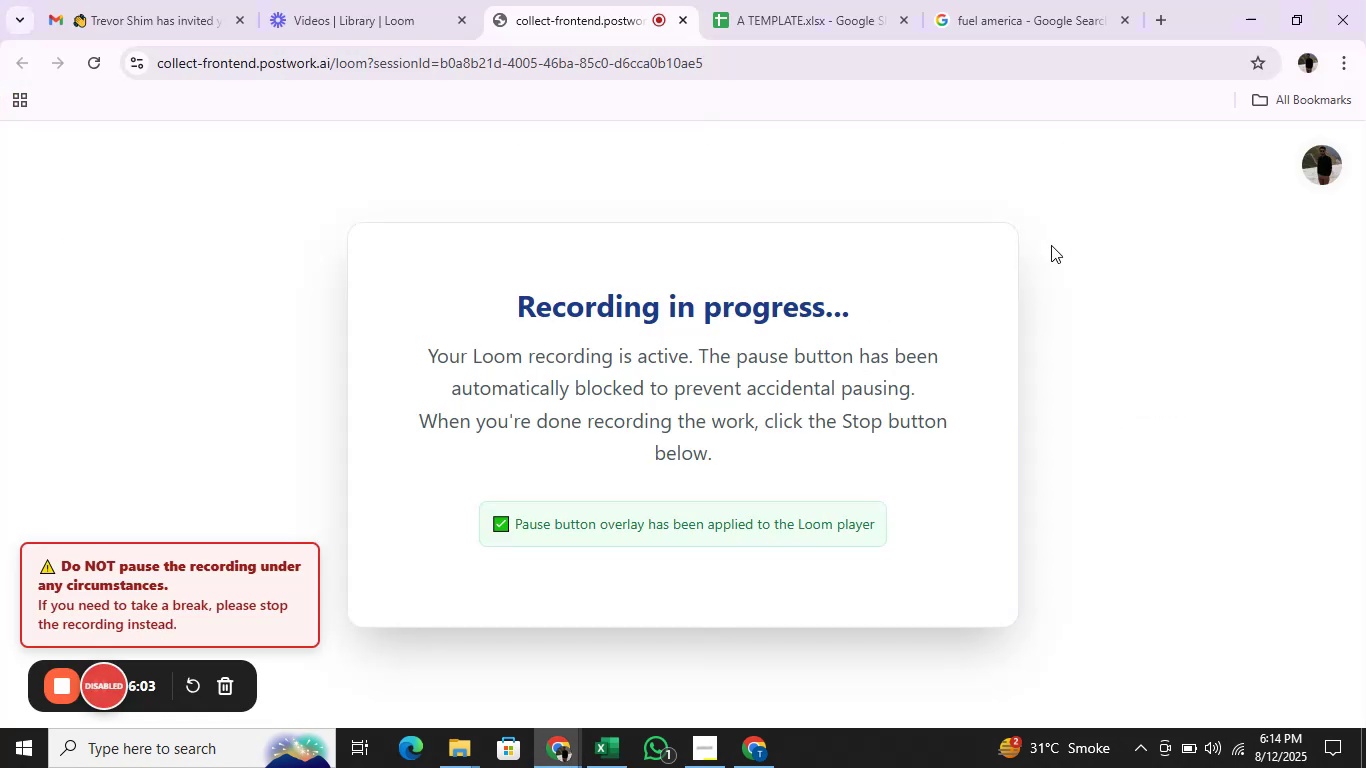 
key(Alt+Tab)
 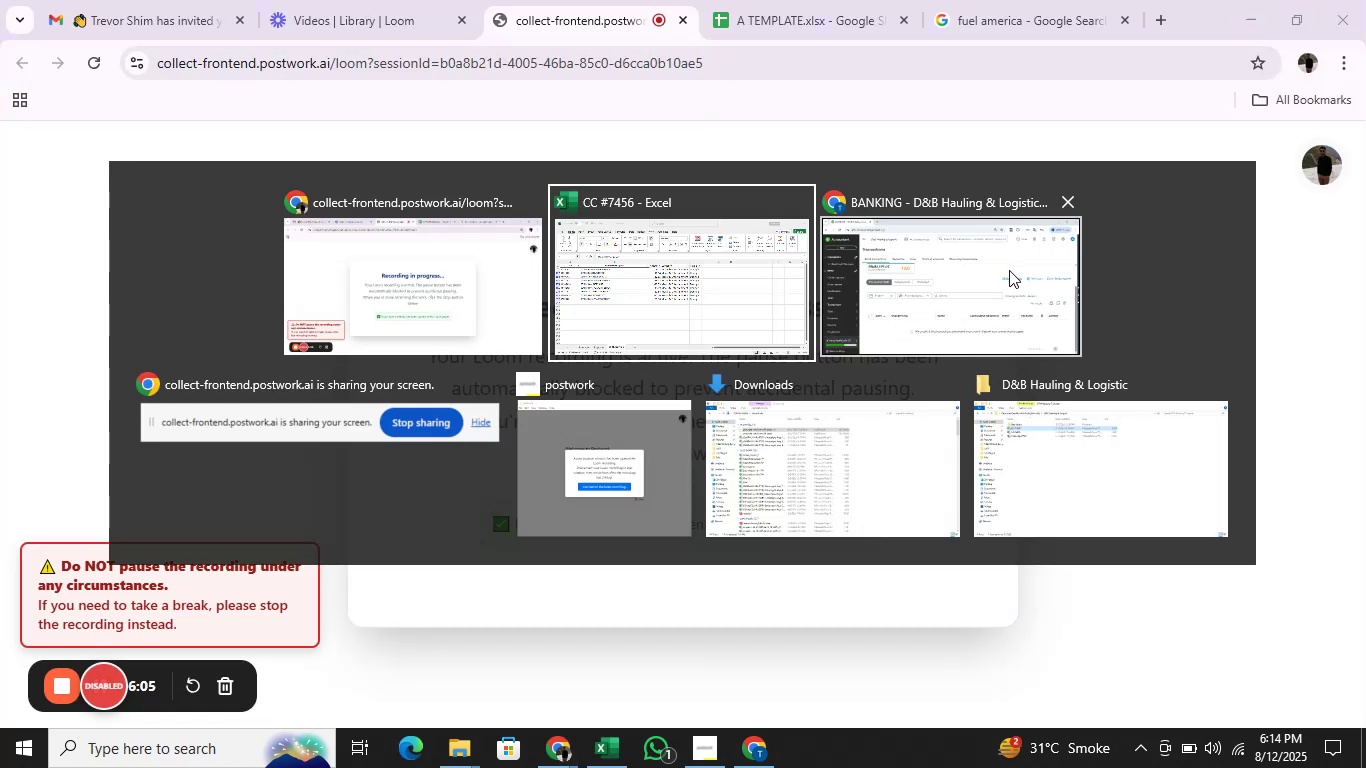 
key(Alt+ArrowRight)
 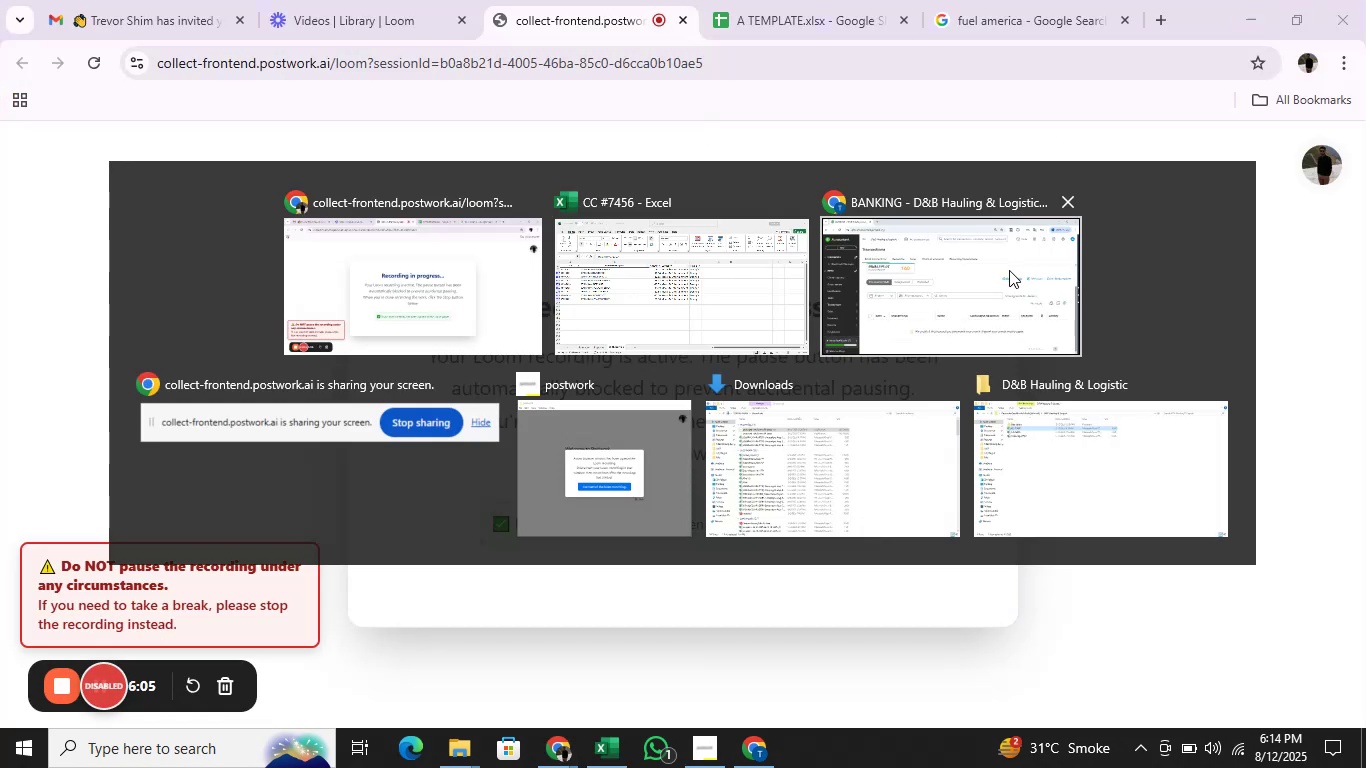 
key(Alt+Tab)
 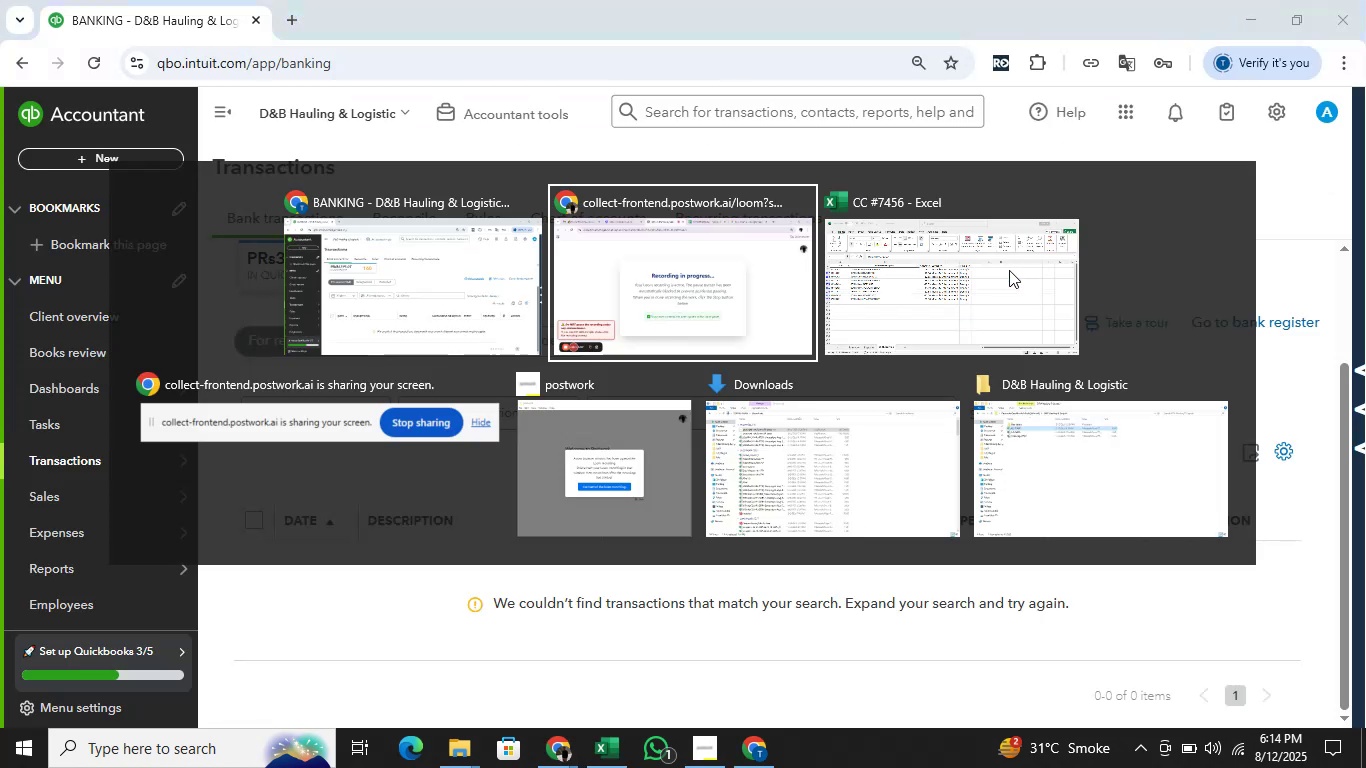 
key(Alt+ArrowRight)
 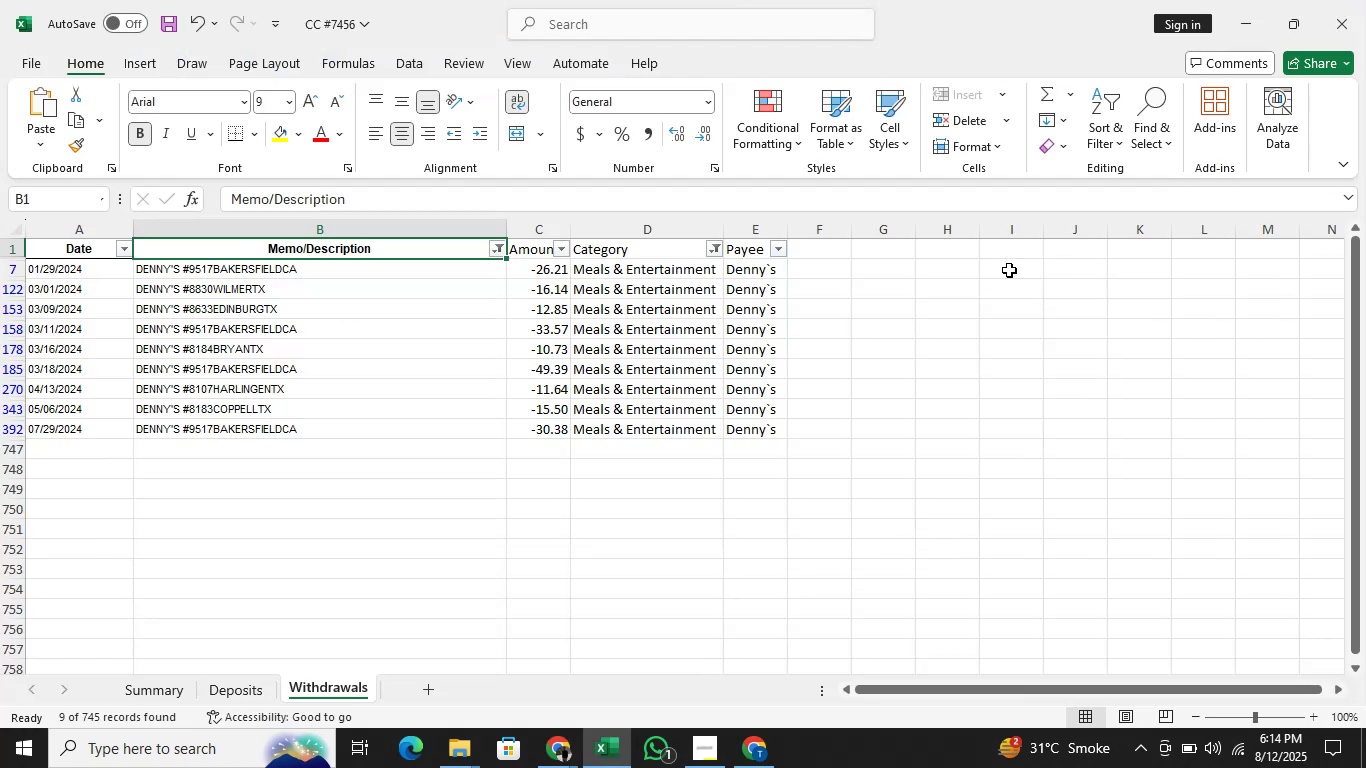 
key(Alt+AltLeft)
 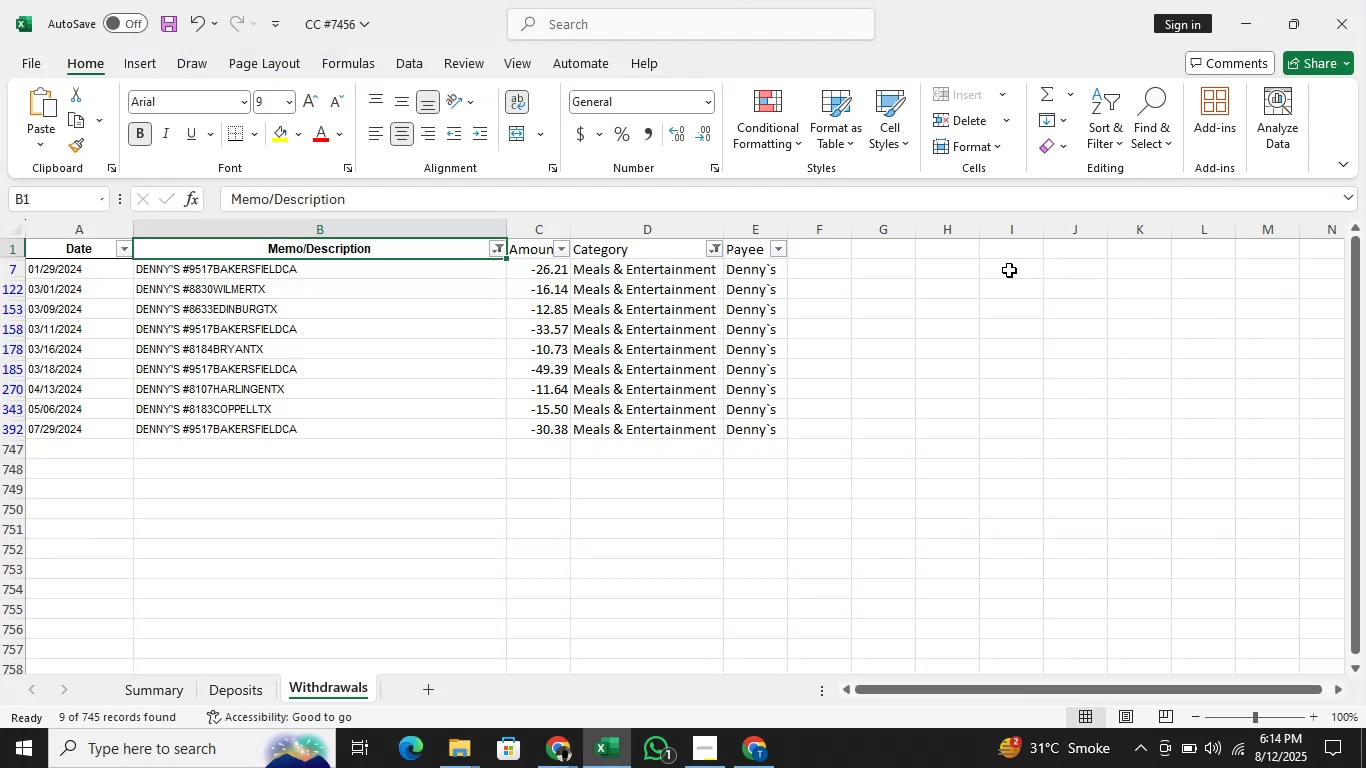 
key(Alt+Tab)
 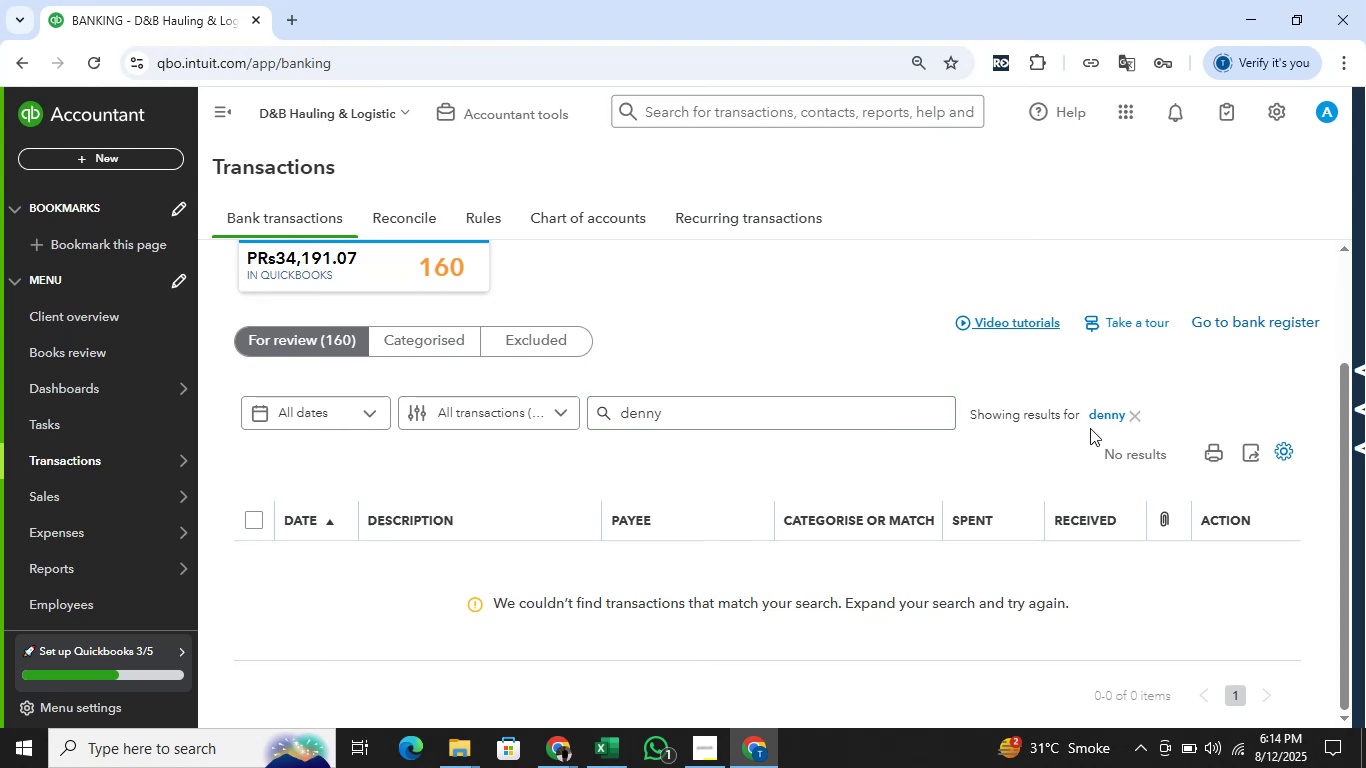 
left_click([1136, 412])
 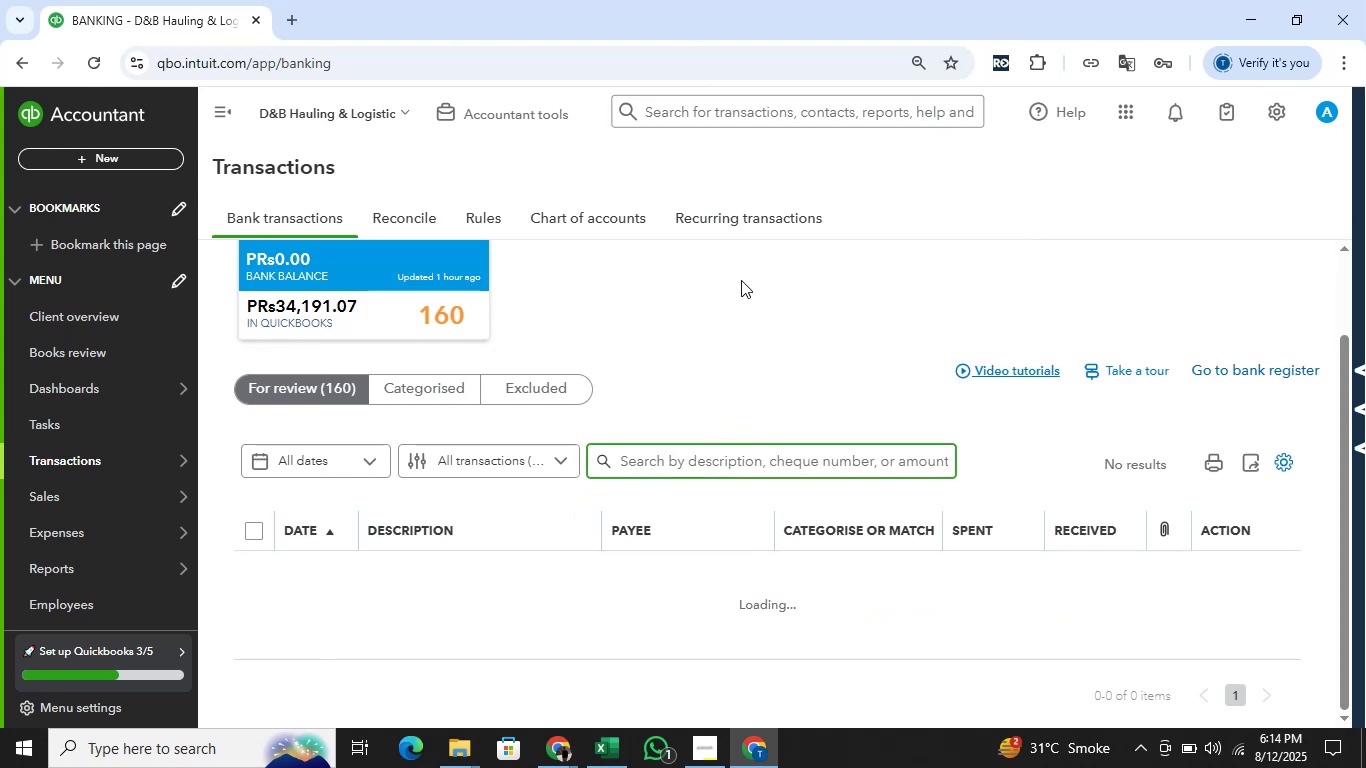 
scroll: coordinate [741, 280], scroll_direction: down, amount: 3.0
 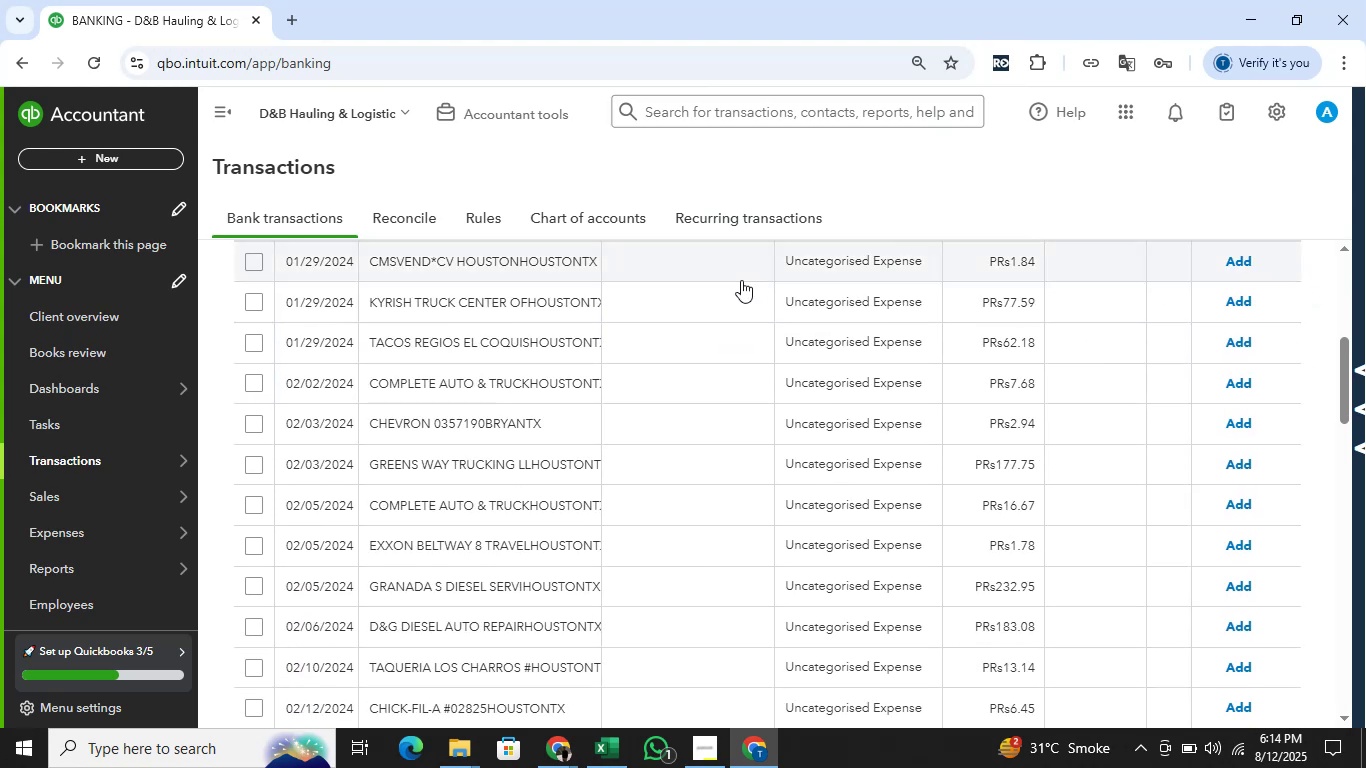 
key(Alt+AltLeft)
 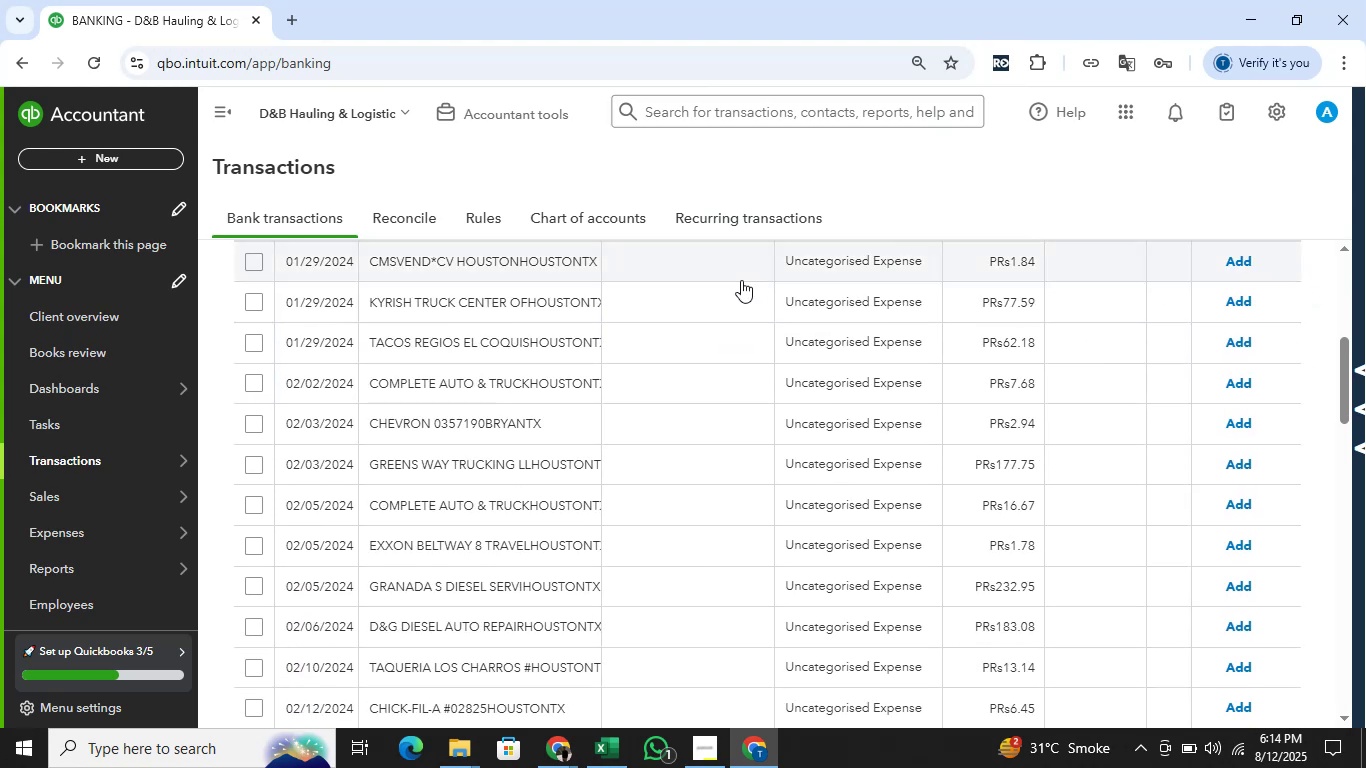 
key(Alt+Tab)
 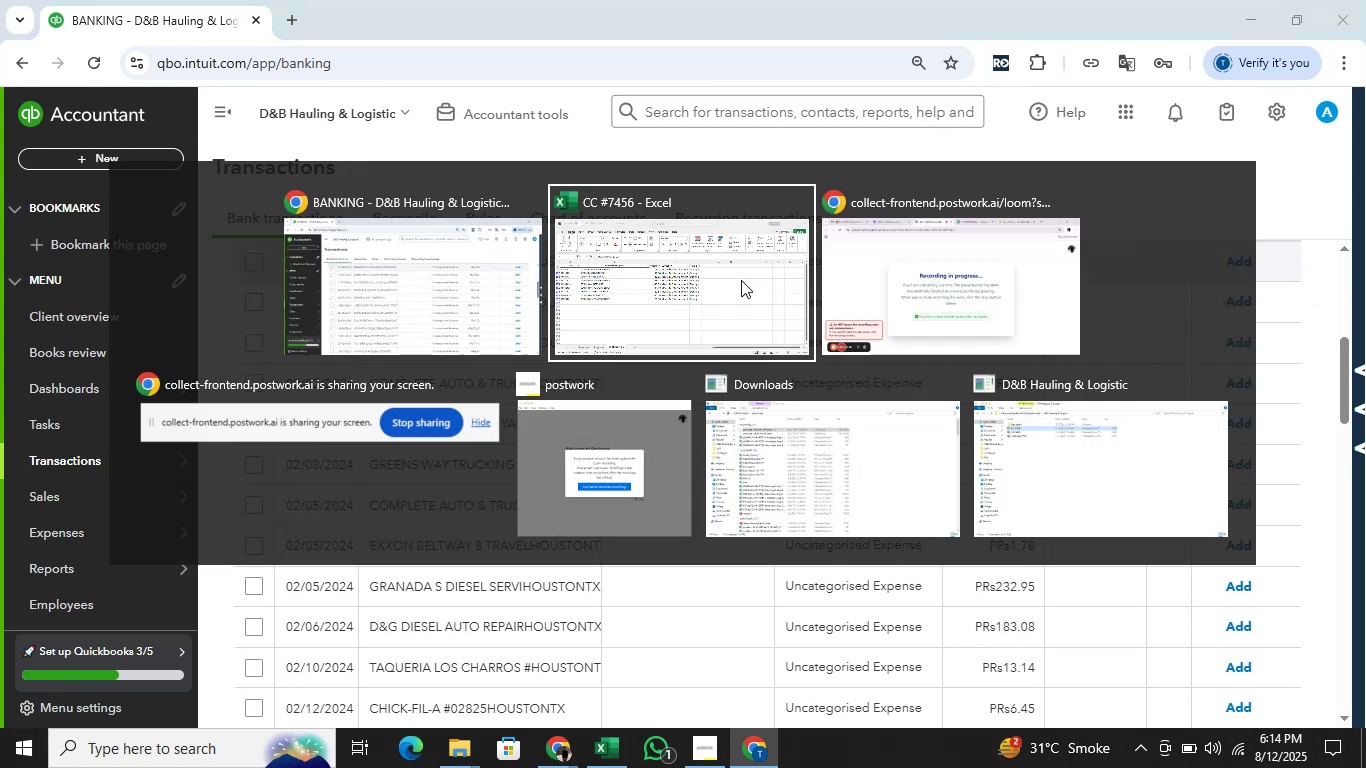 
key(Alt+AltLeft)
 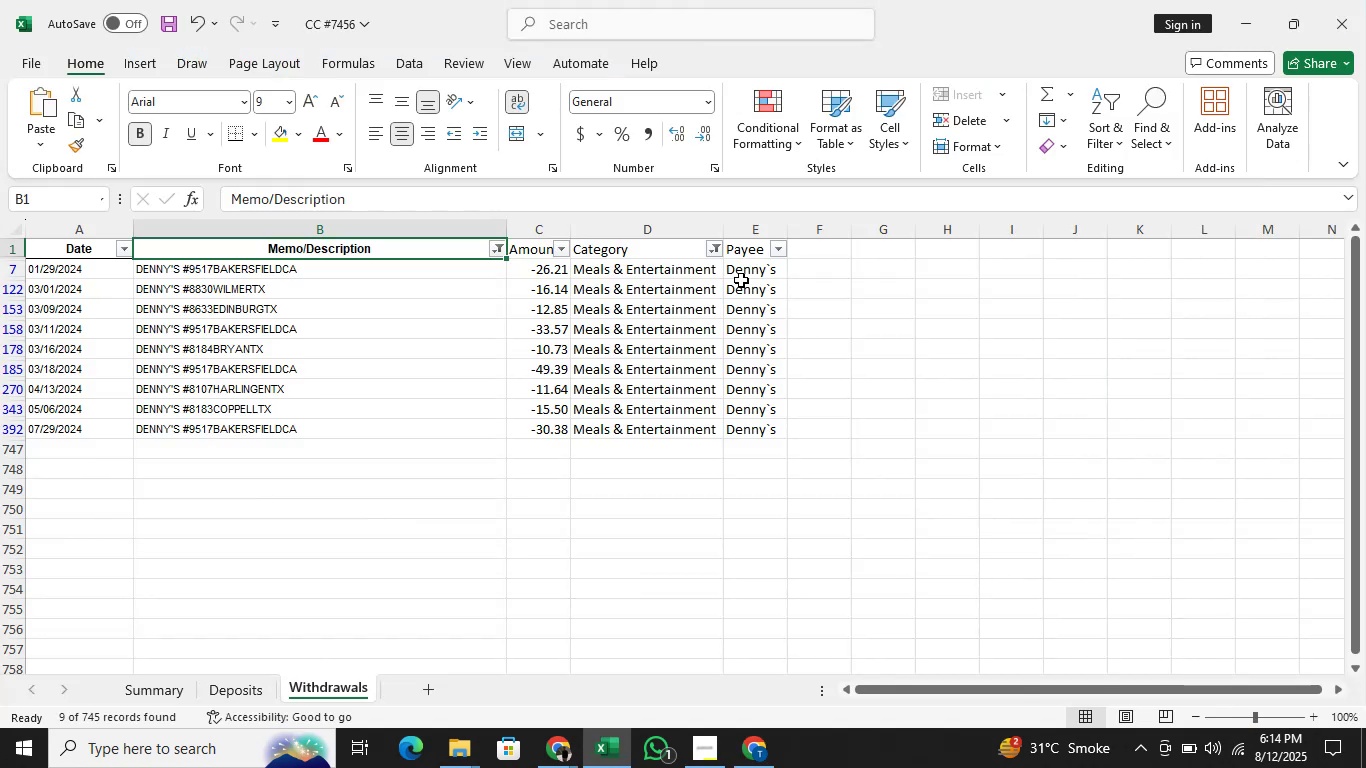 
key(Alt+Tab)
 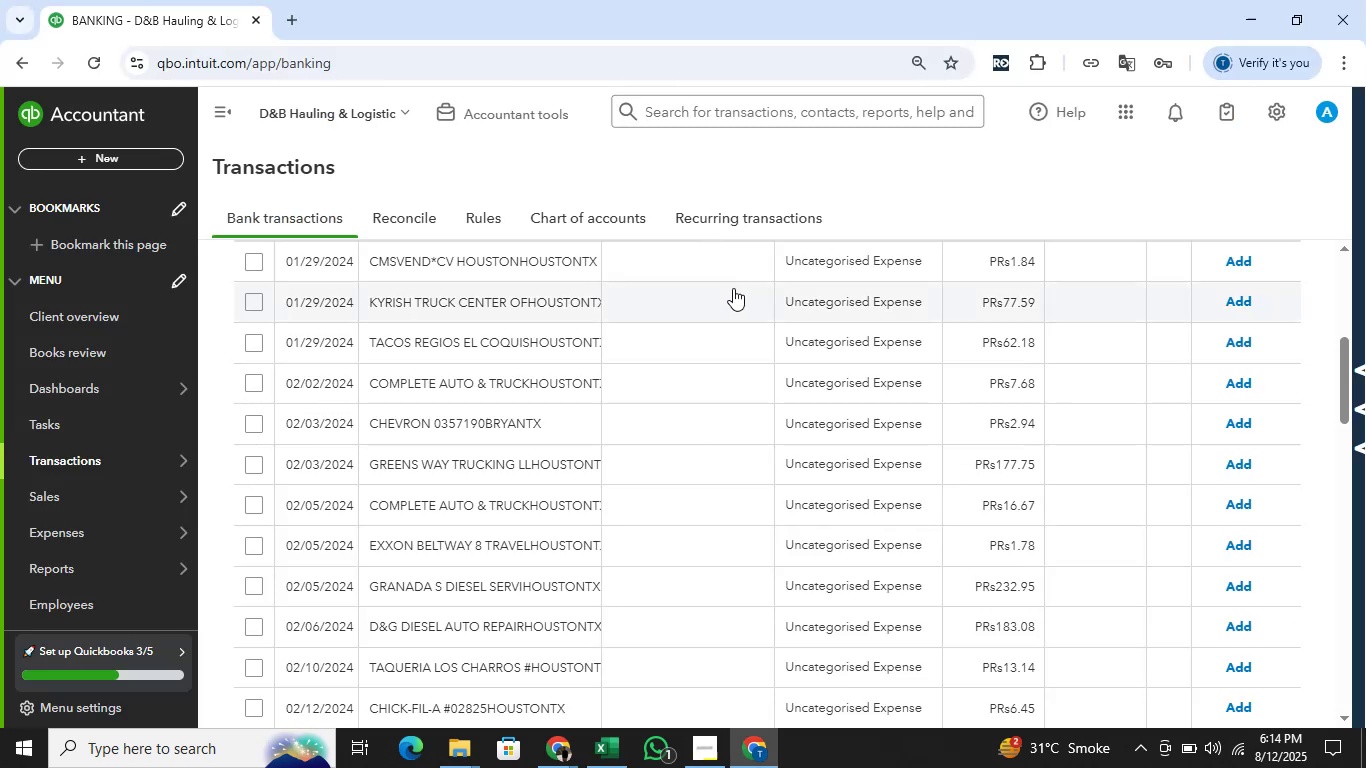 
scroll: coordinate [698, 291], scroll_direction: up, amount: 3.0
 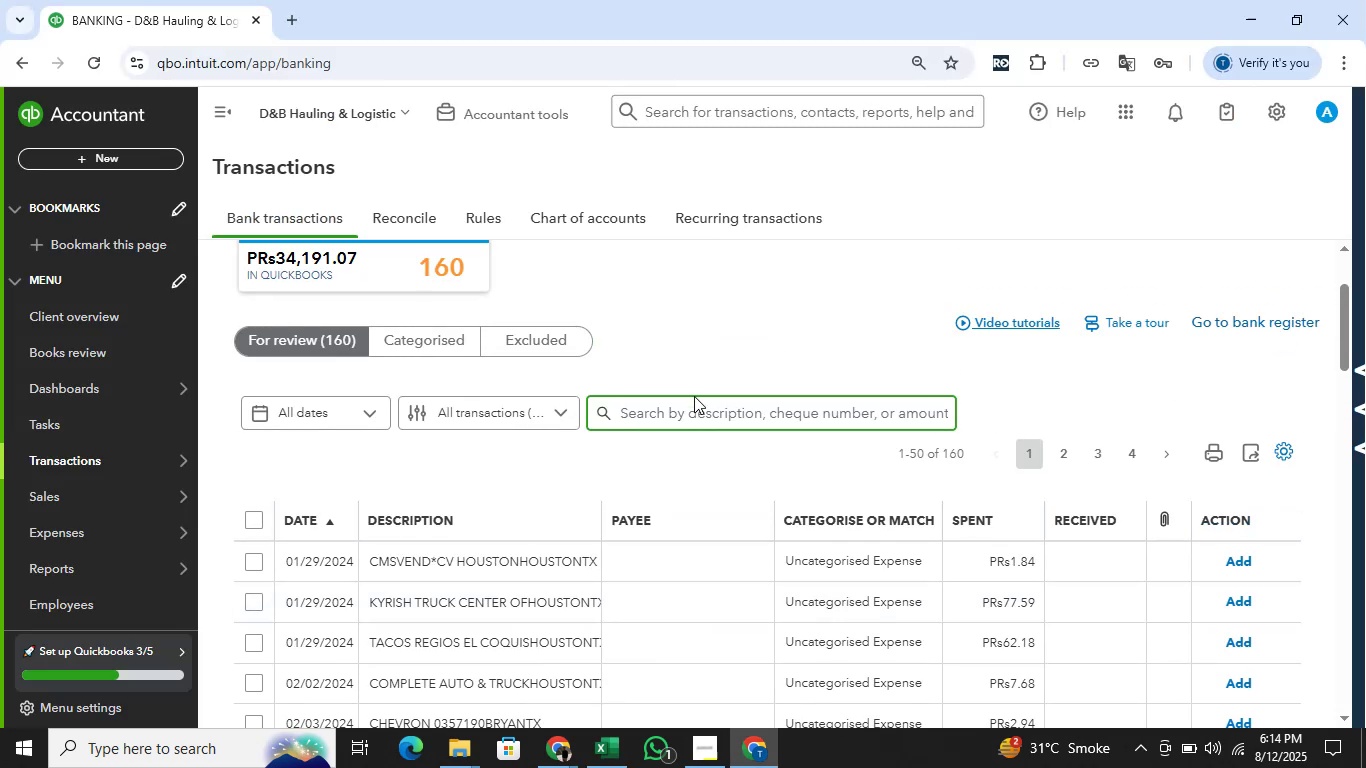 
left_click([693, 403])
 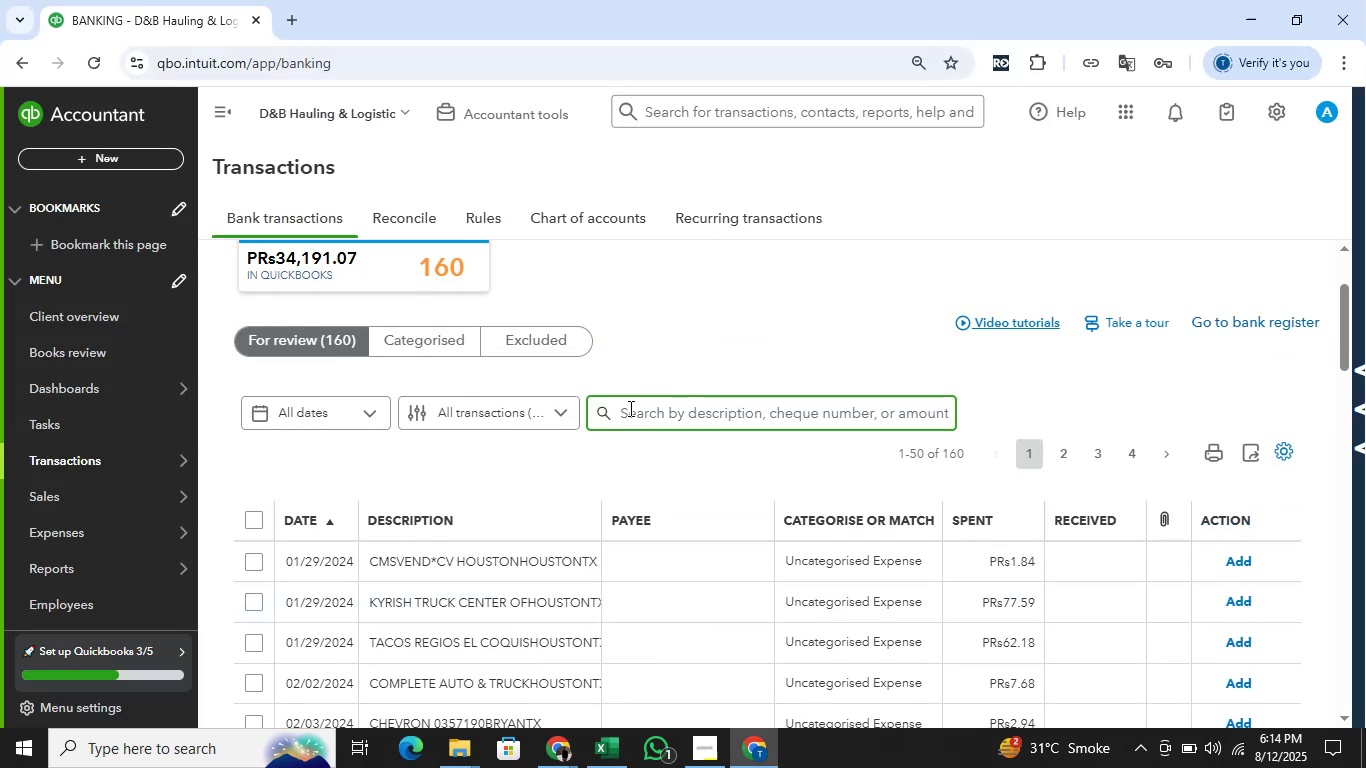 
type(complete)
 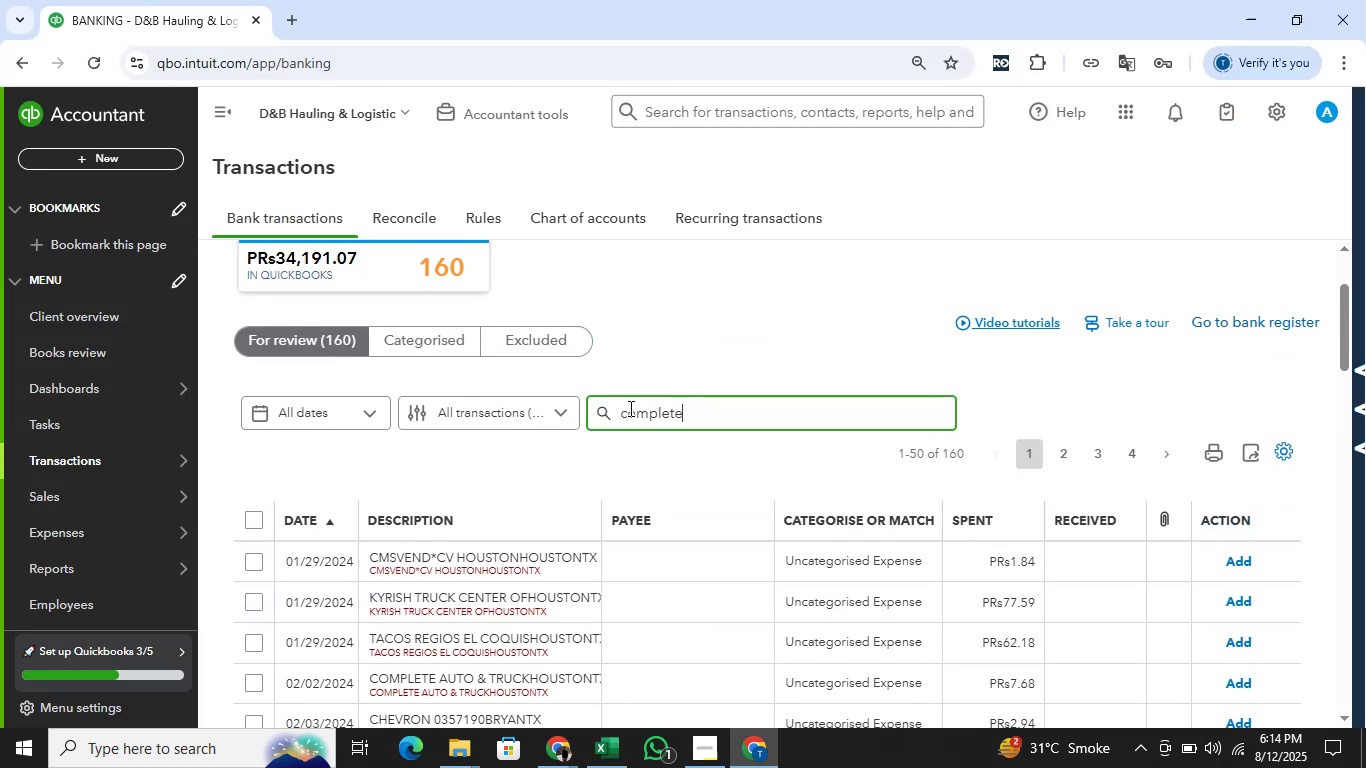 
key(Enter)
 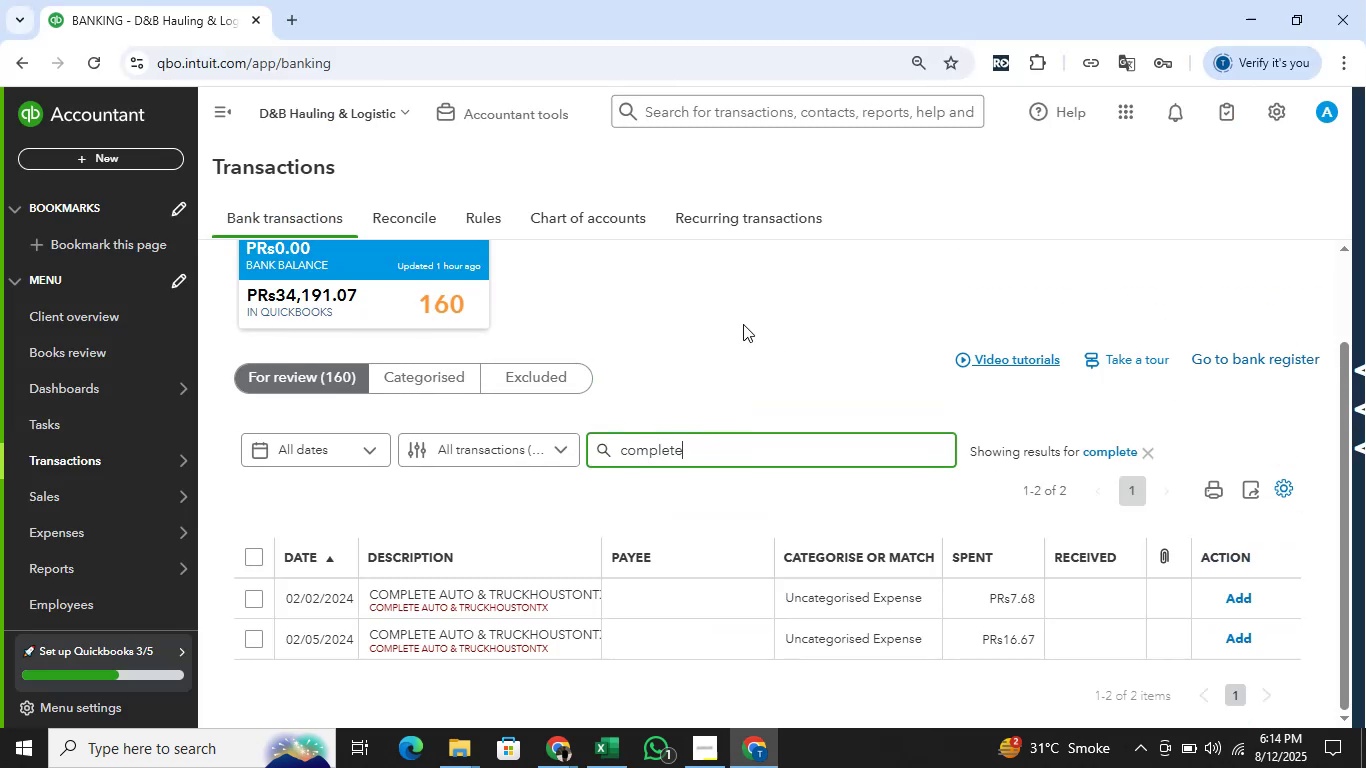 
key(Alt+AltLeft)
 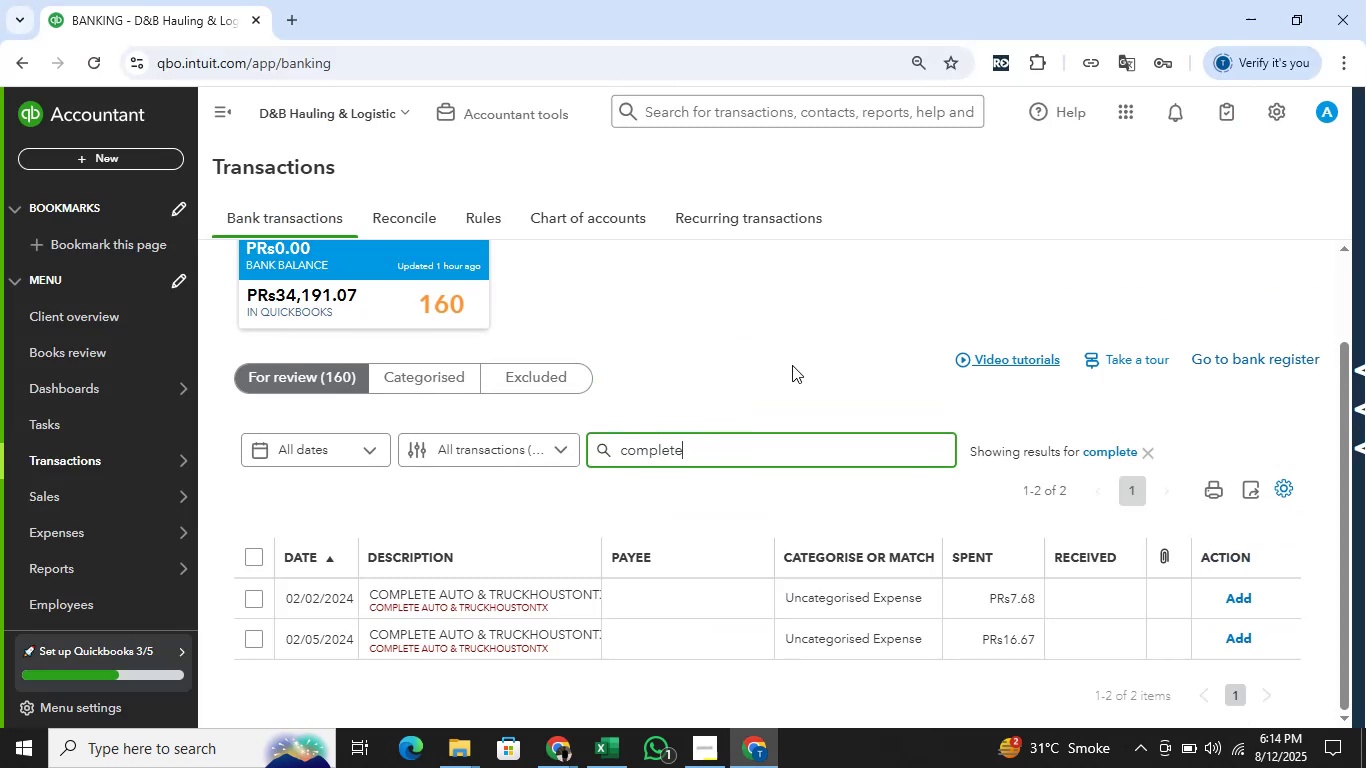 
key(Alt+Tab)
 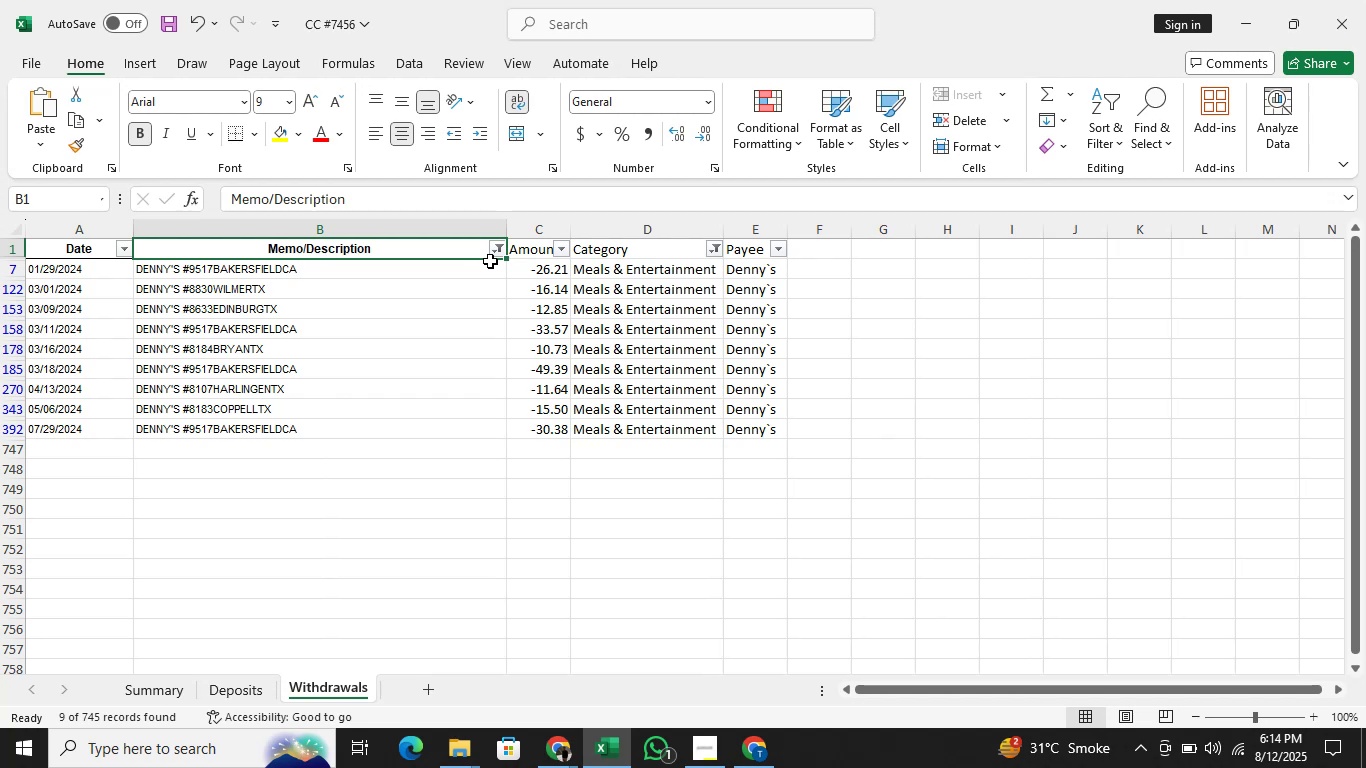 
left_click([510, 242])
 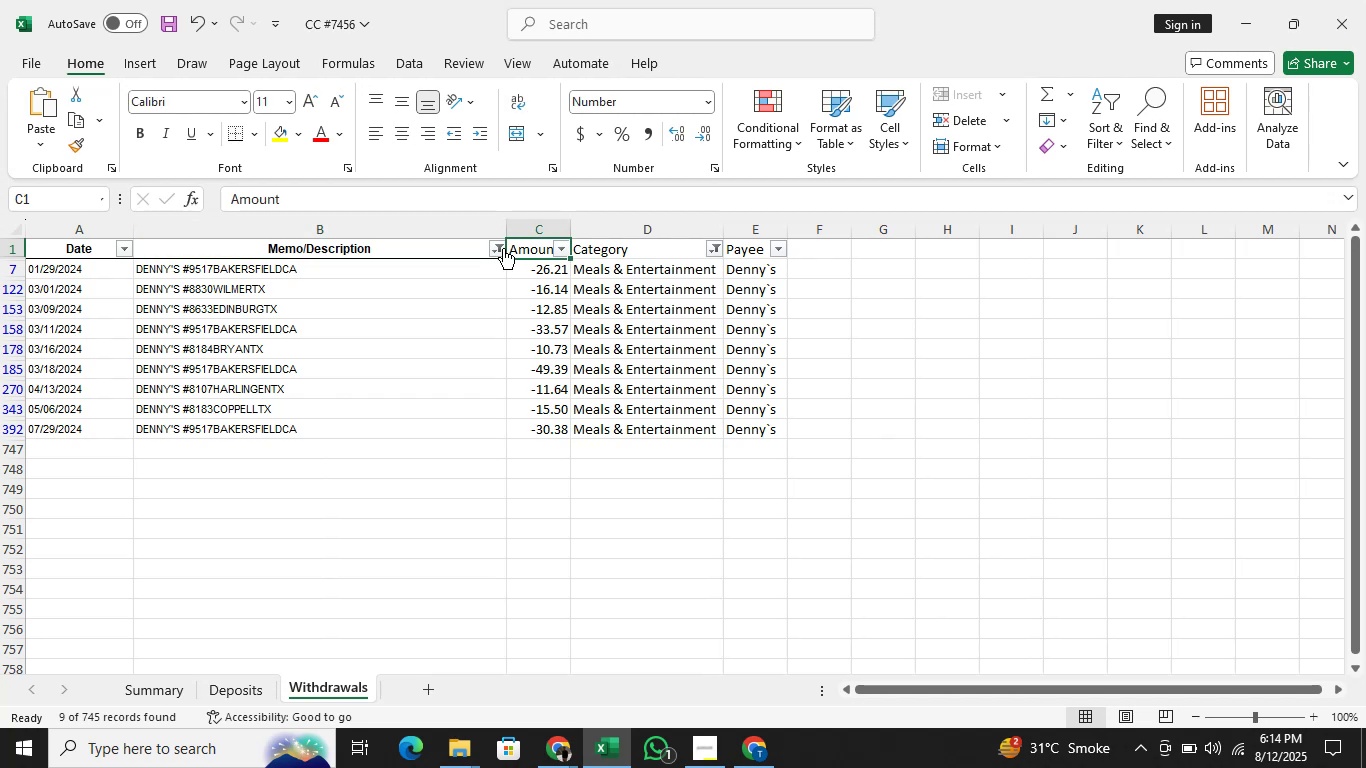 
left_click([502, 250])
 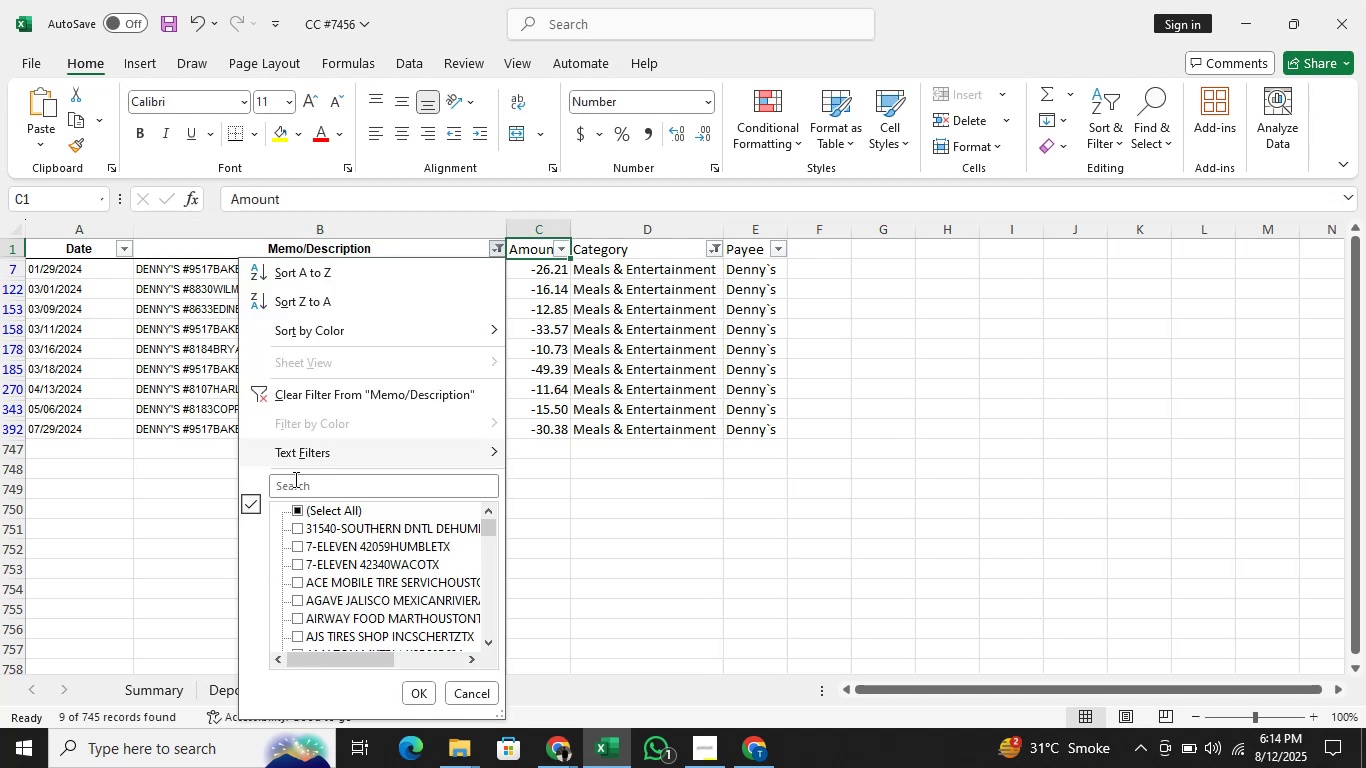 
left_click([324, 488])
 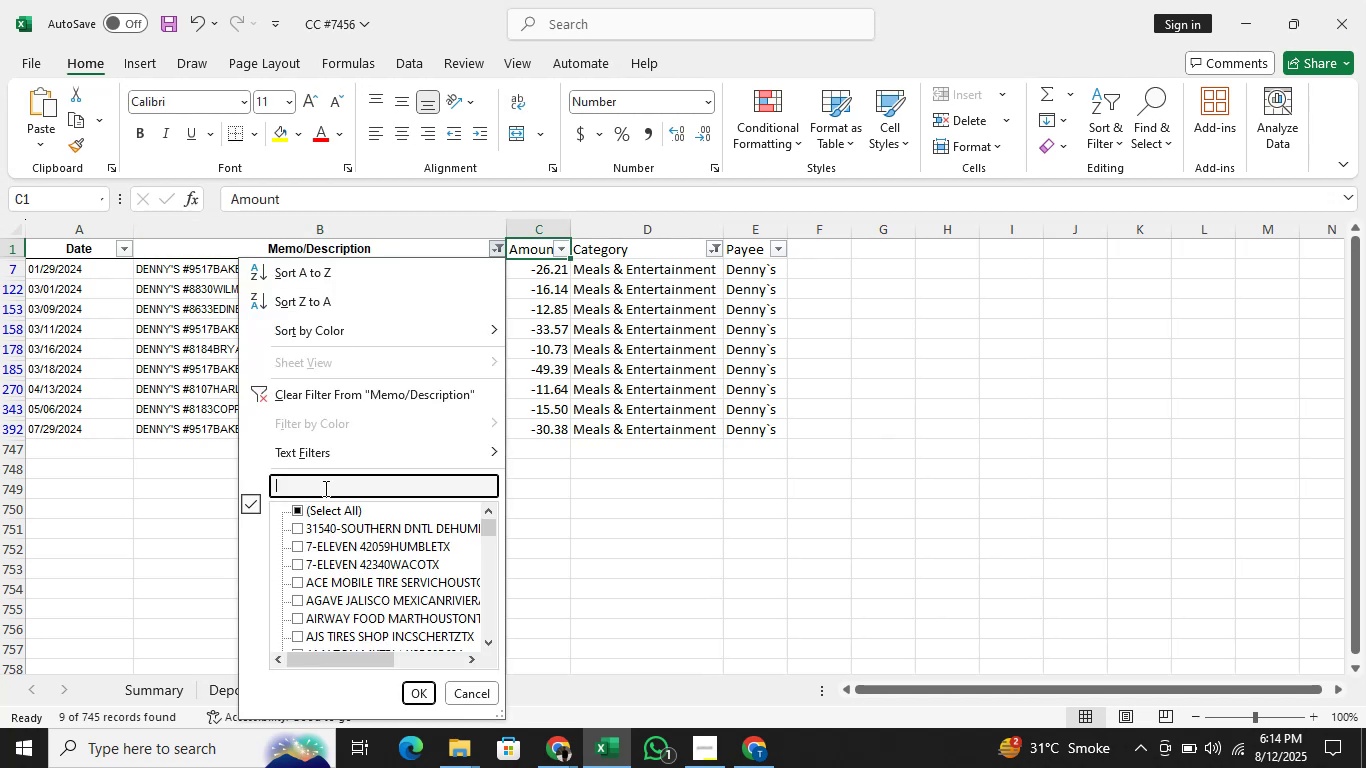 
type(complete)
 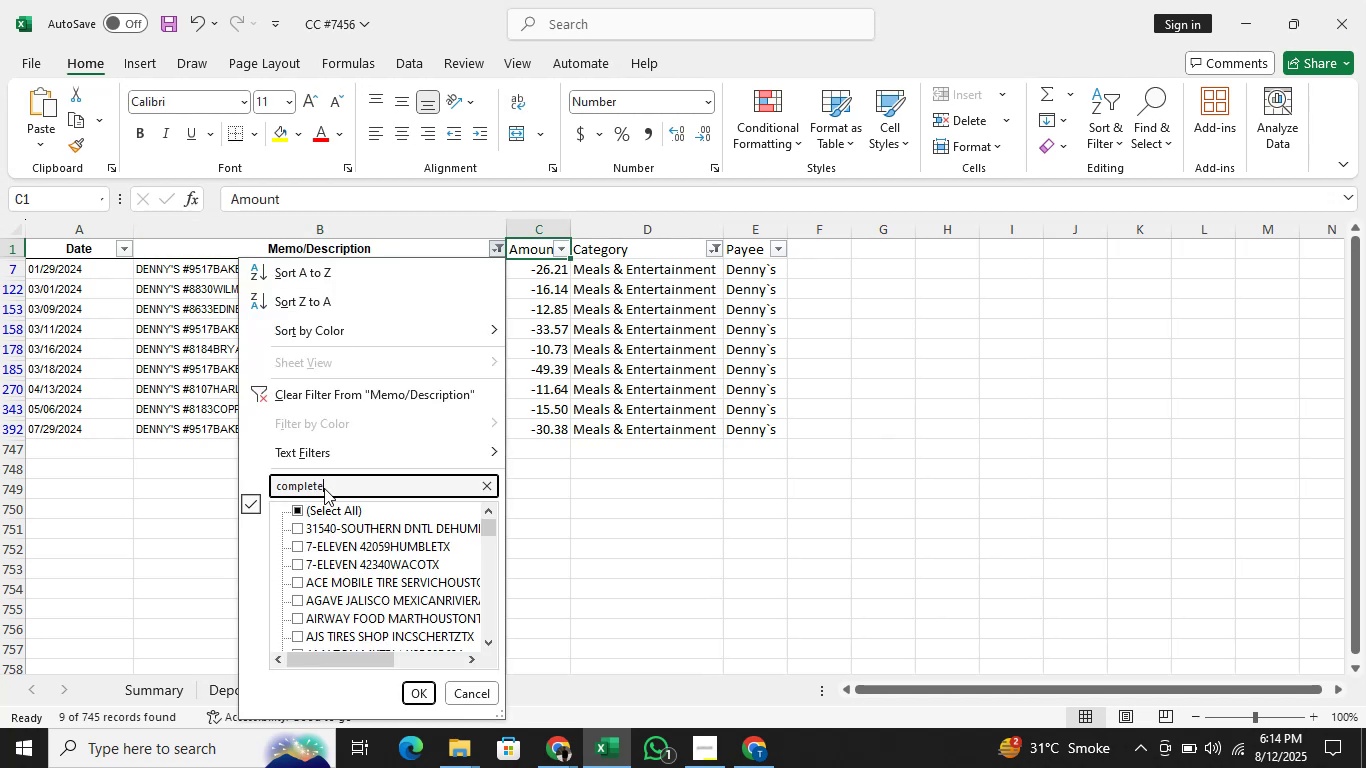 
key(Enter)
 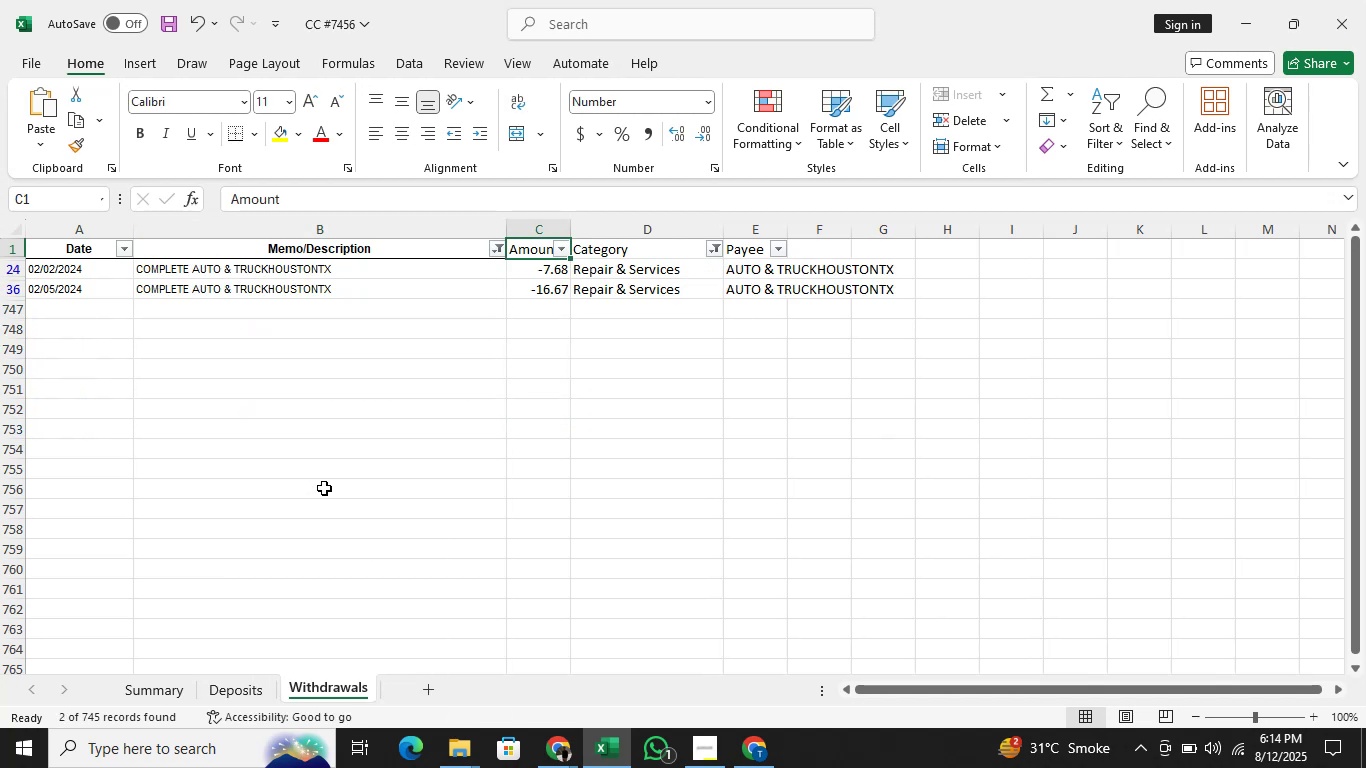 
key(ArrowDown)
 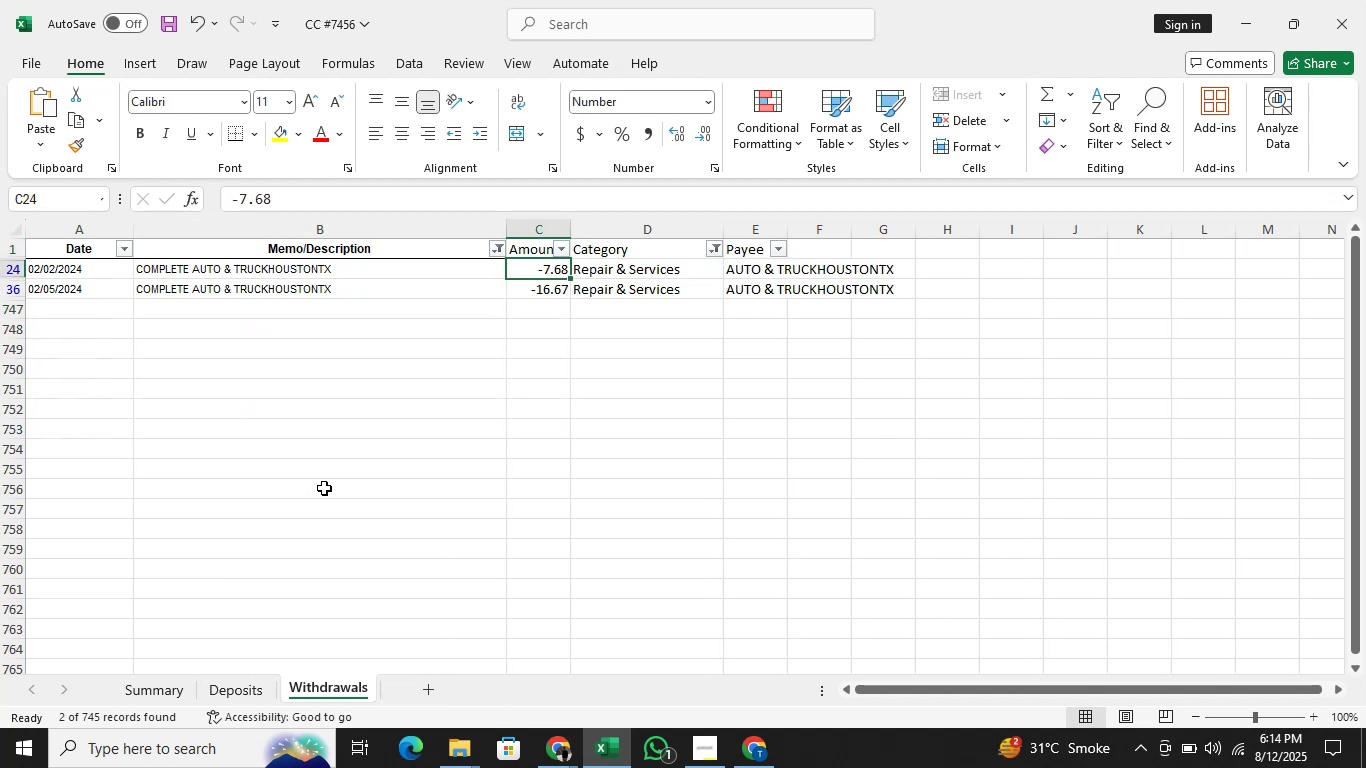 
wait(8.22)
 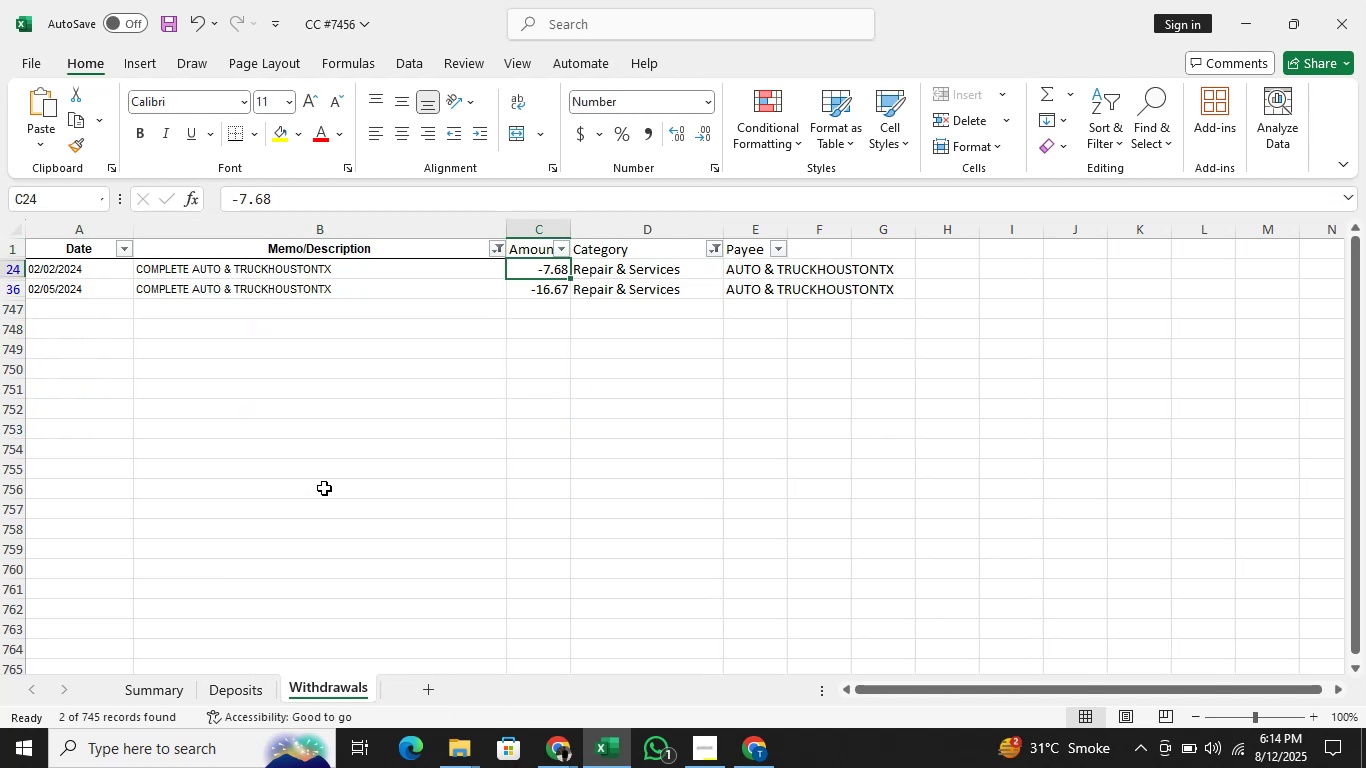 
key(Alt+AltLeft)
 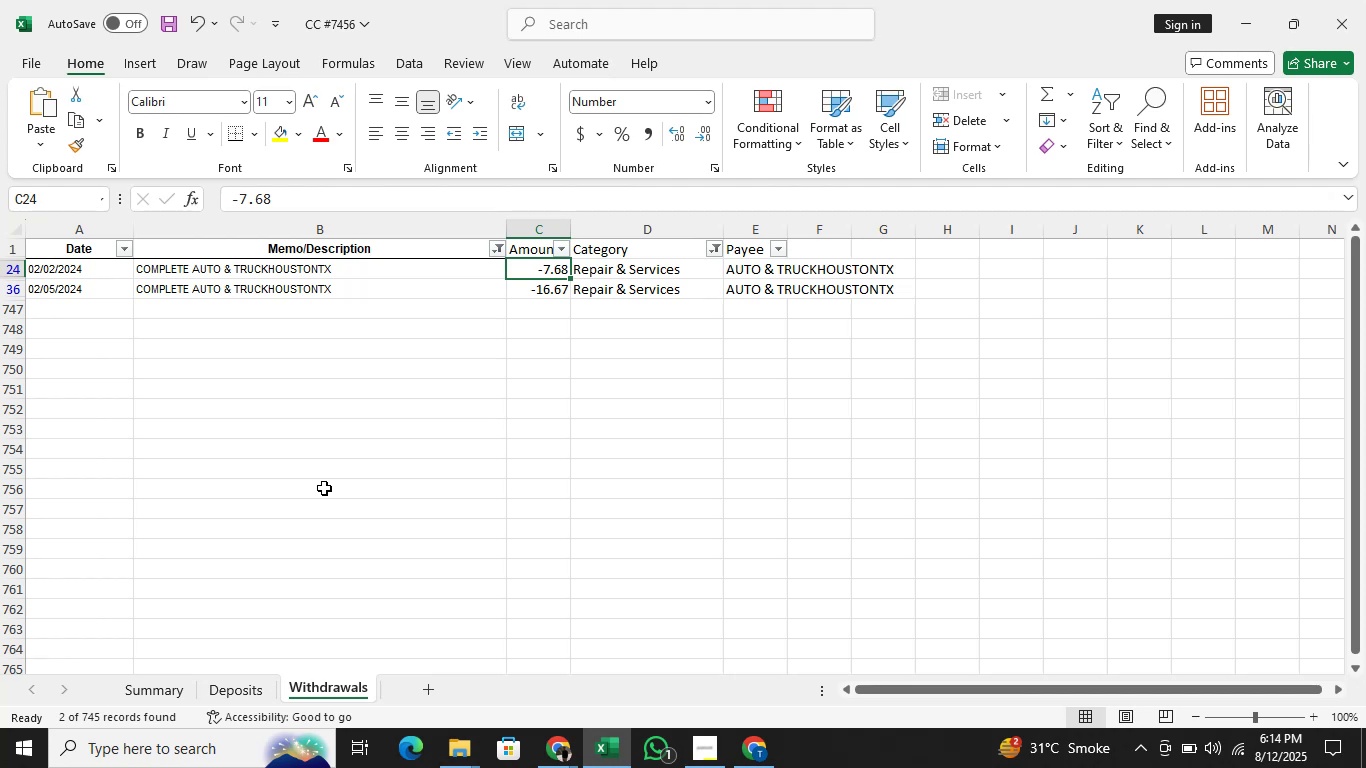 
key(Alt+Tab)
 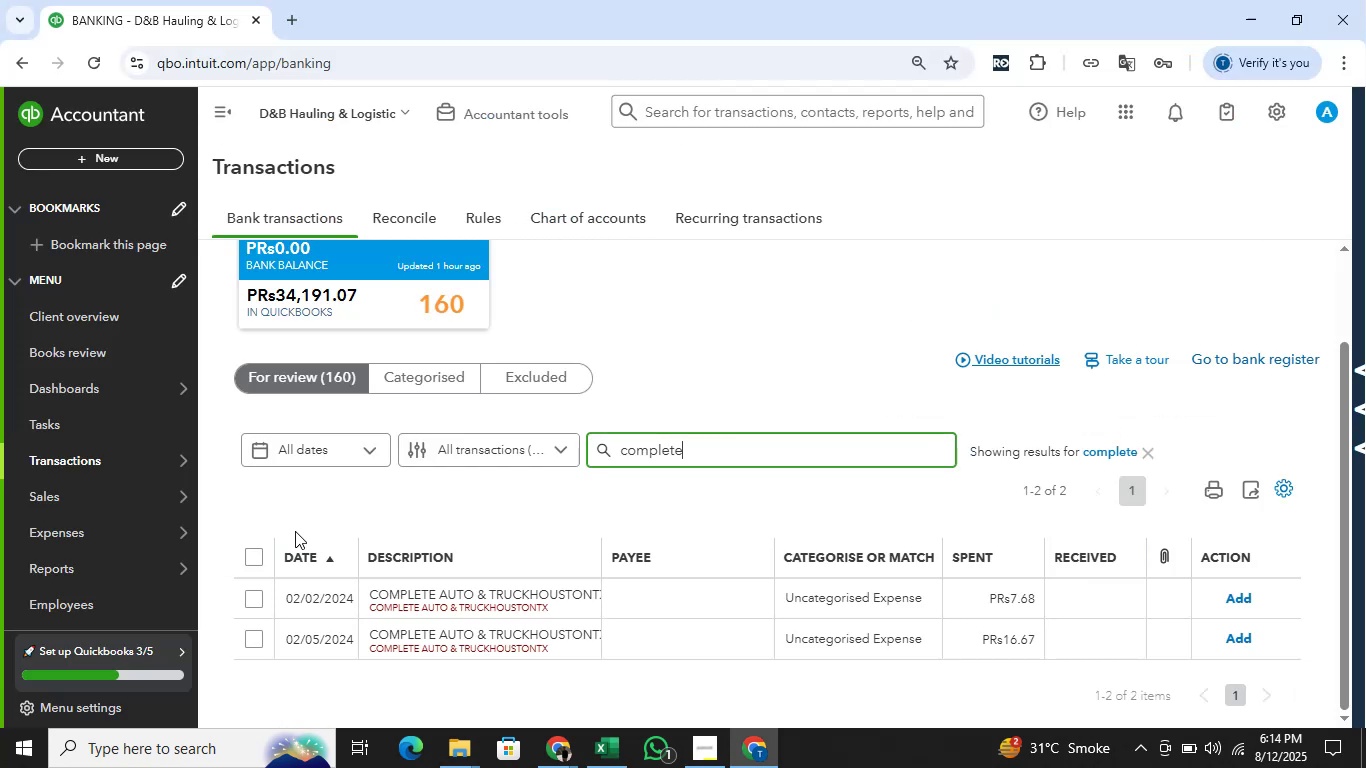 
left_click([258, 556])
 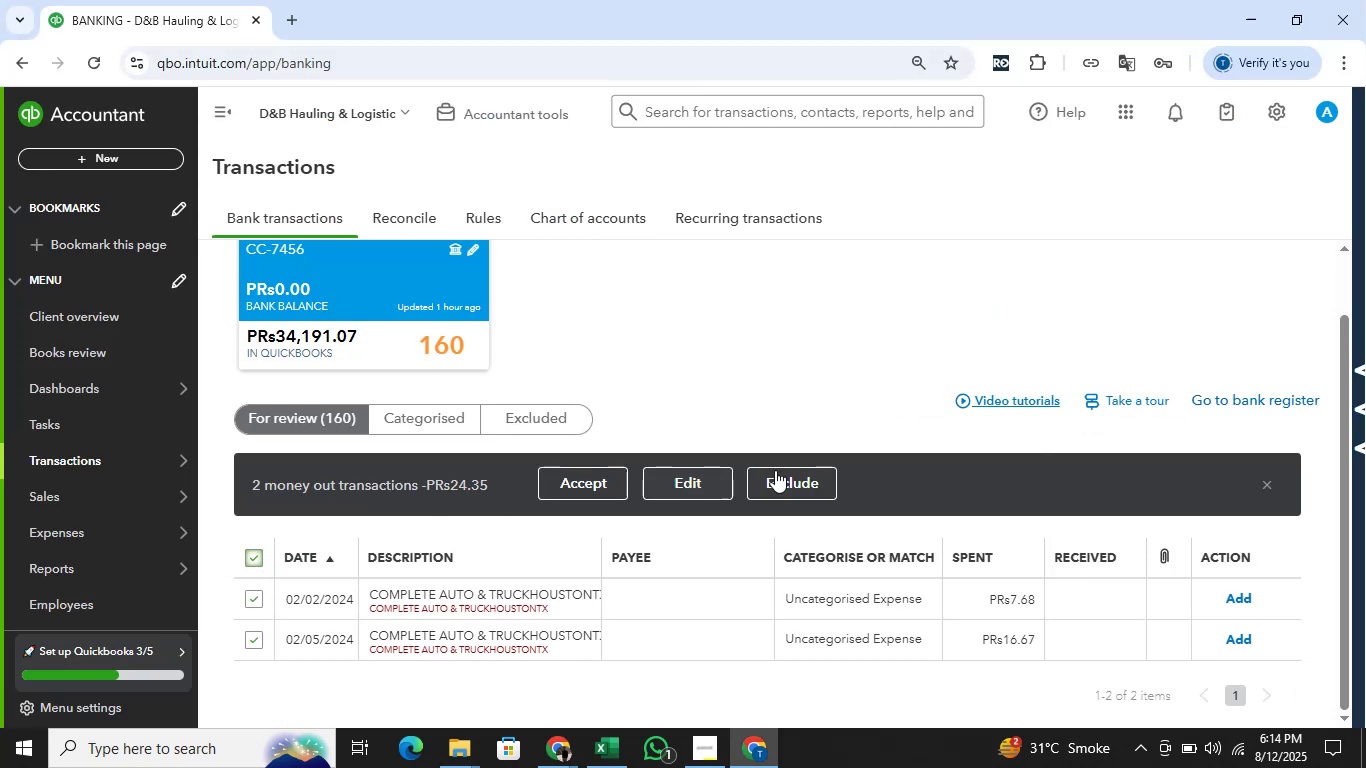 
left_click([690, 478])
 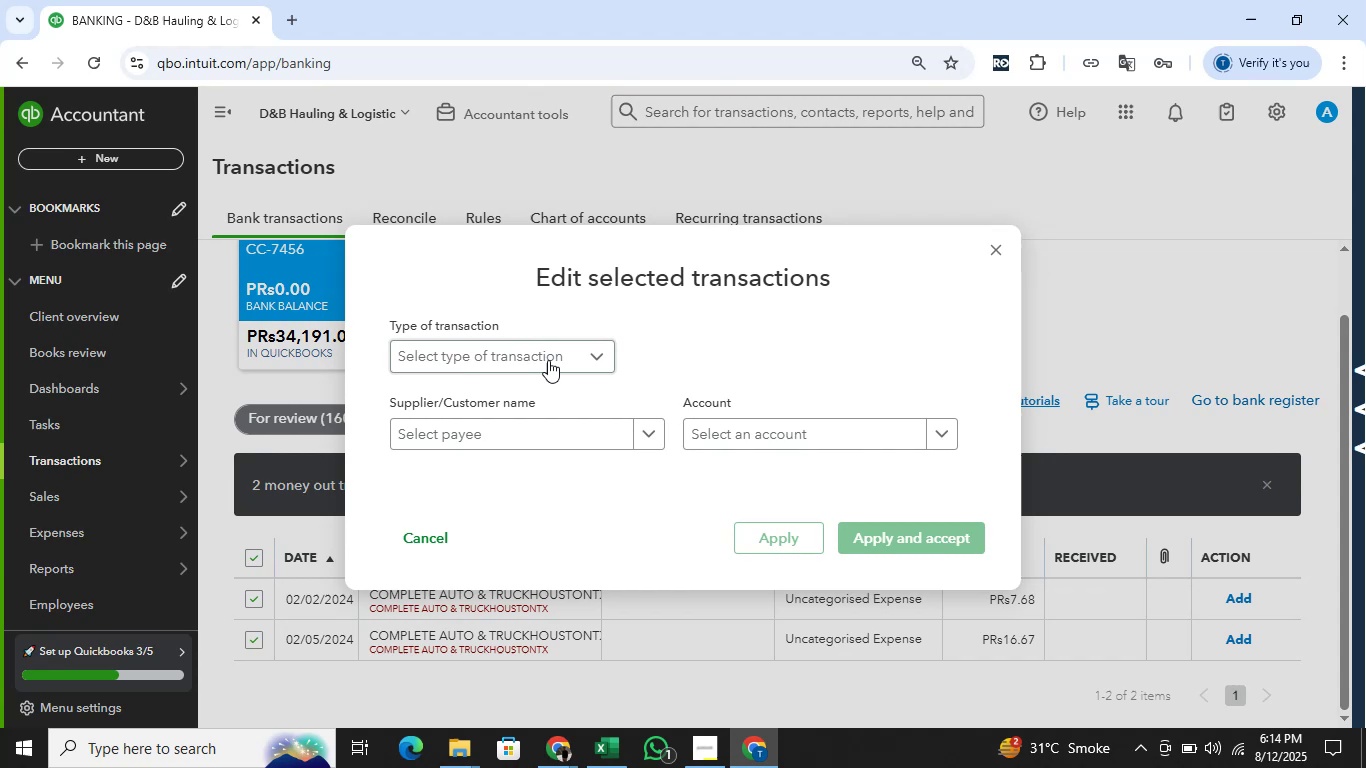 
left_click([547, 353])
 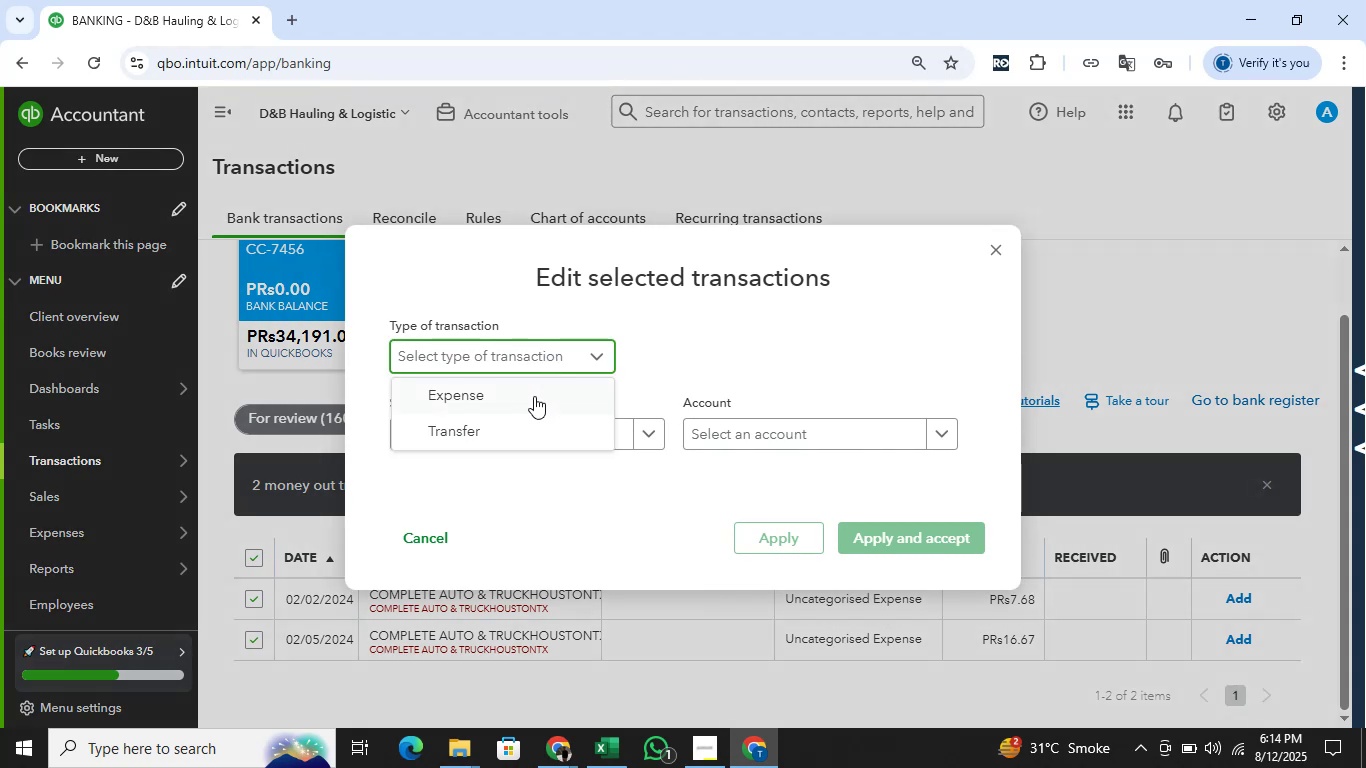 
left_click([533, 397])
 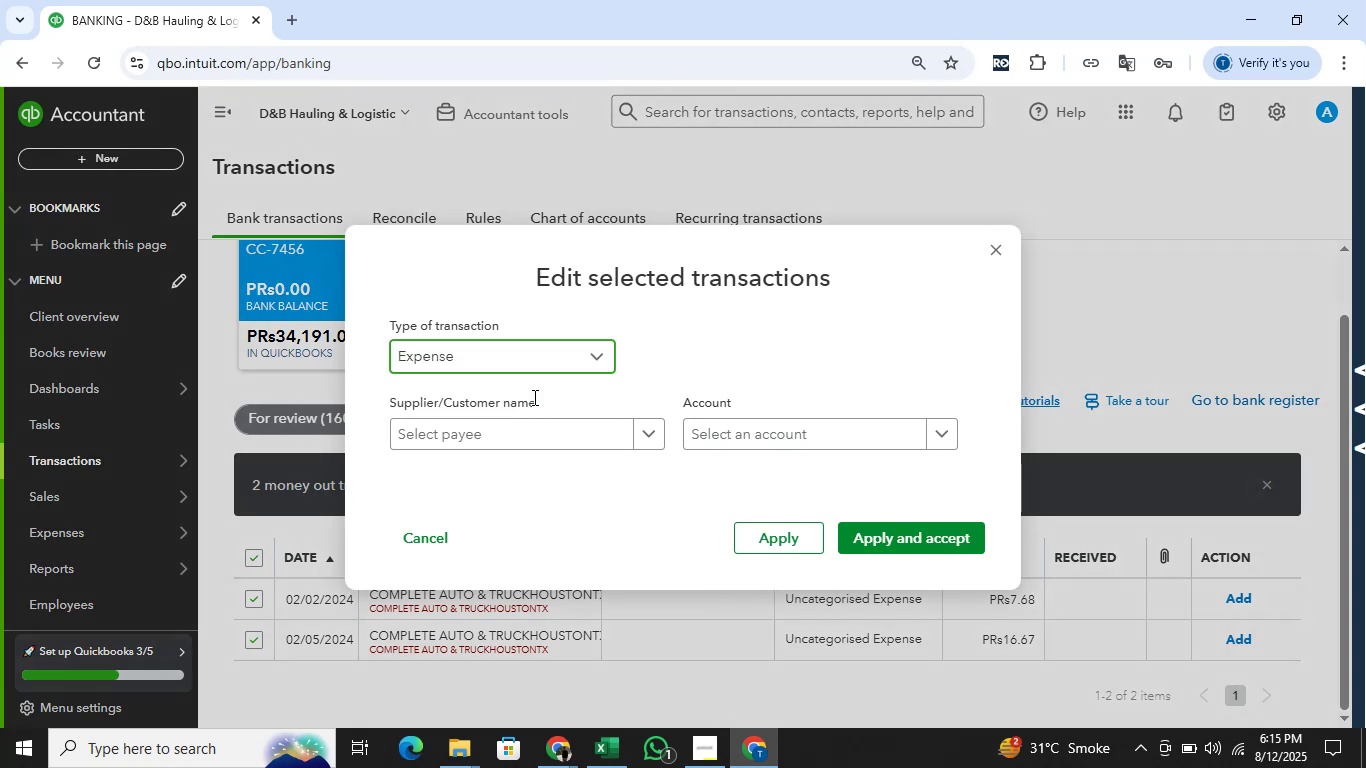 
key(Alt+AltLeft)
 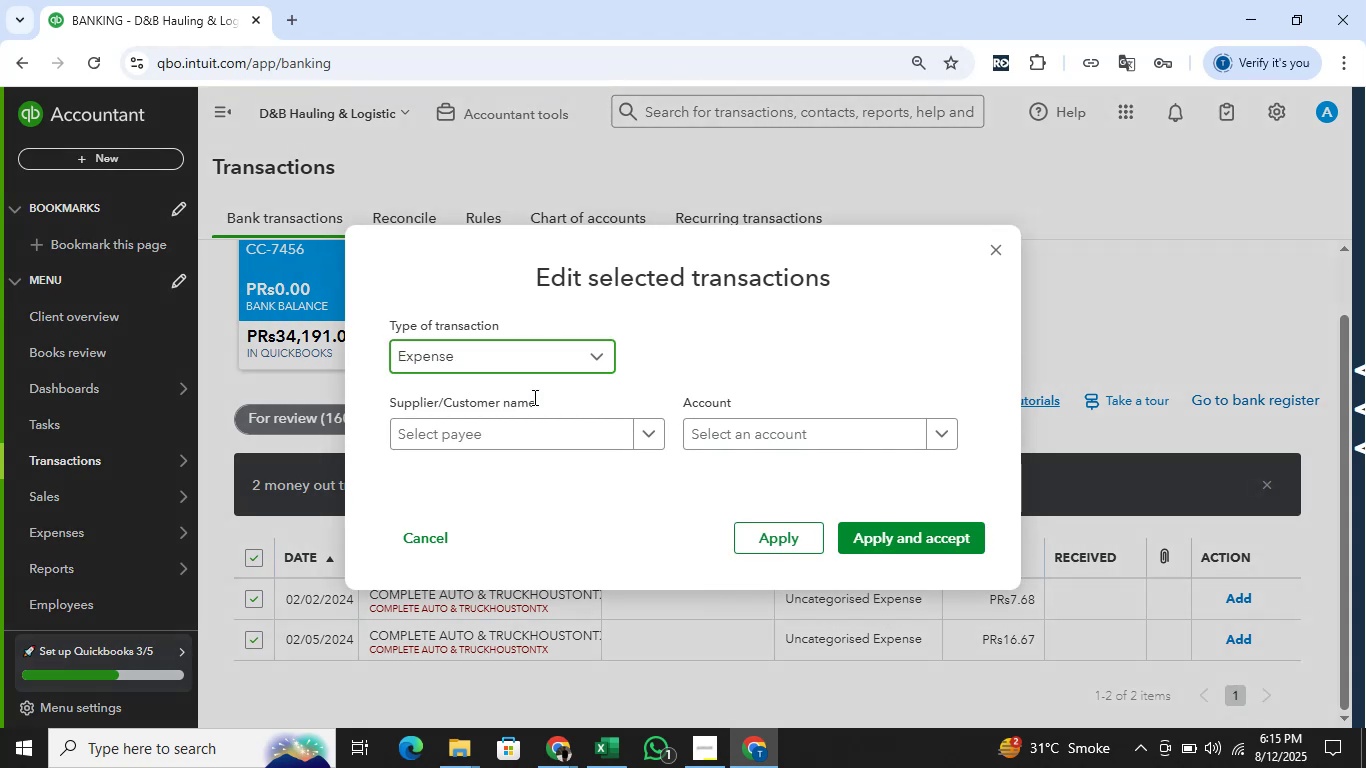 
key(Alt+Tab)
 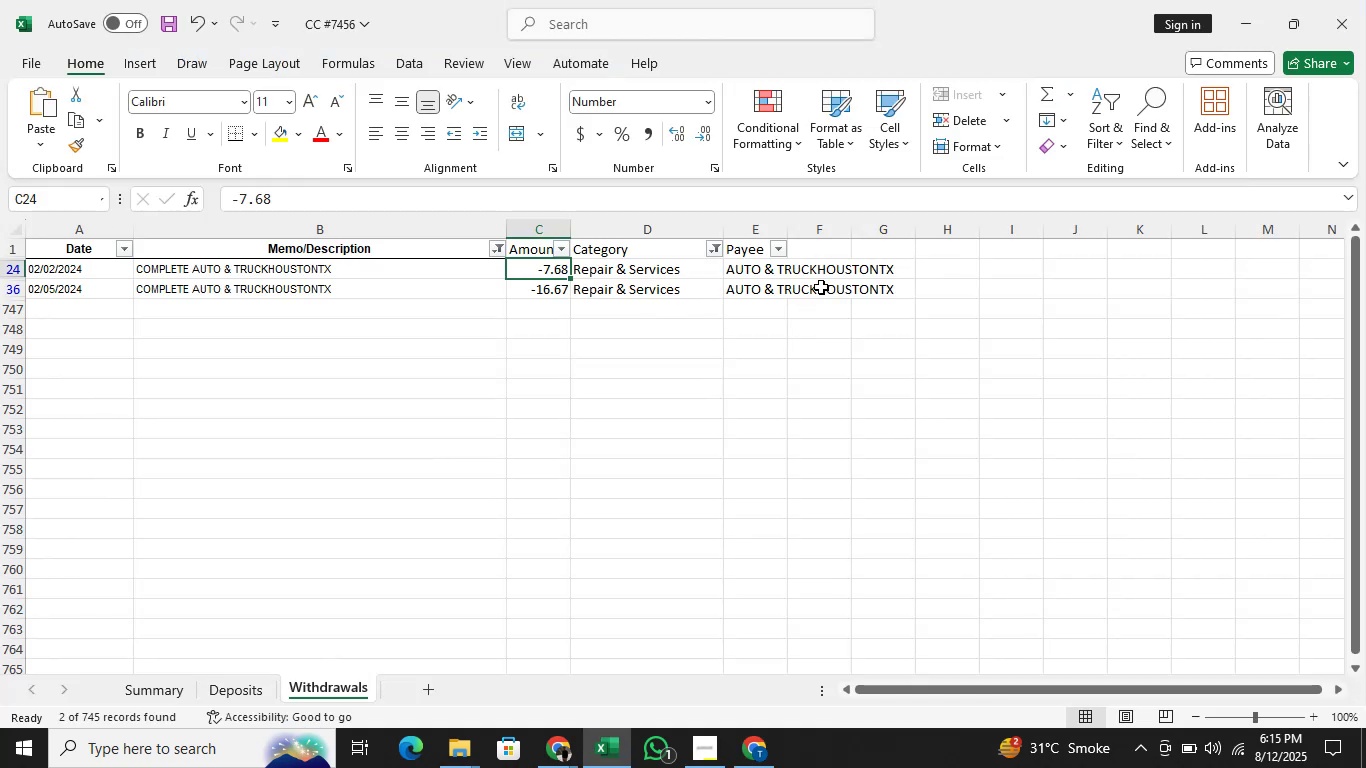 
left_click([821, 280])
 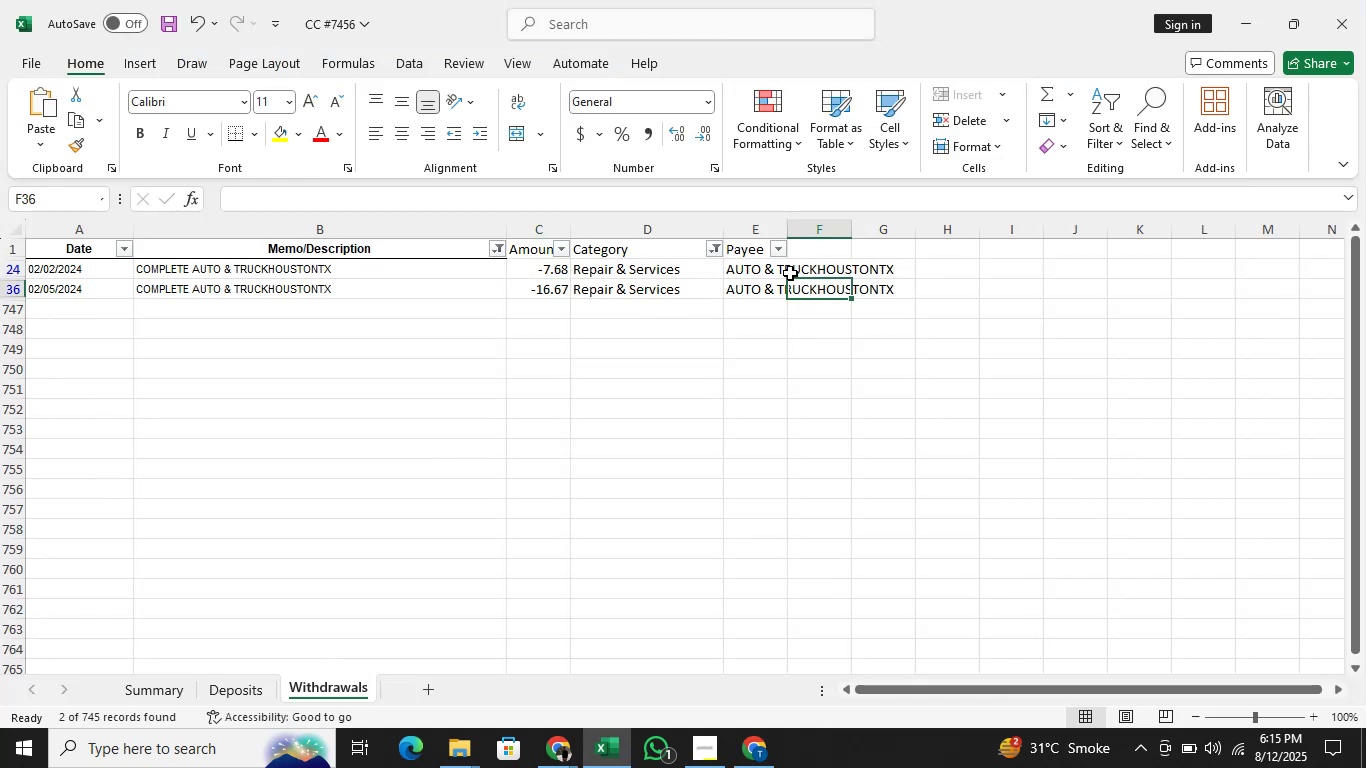 
left_click([794, 276])
 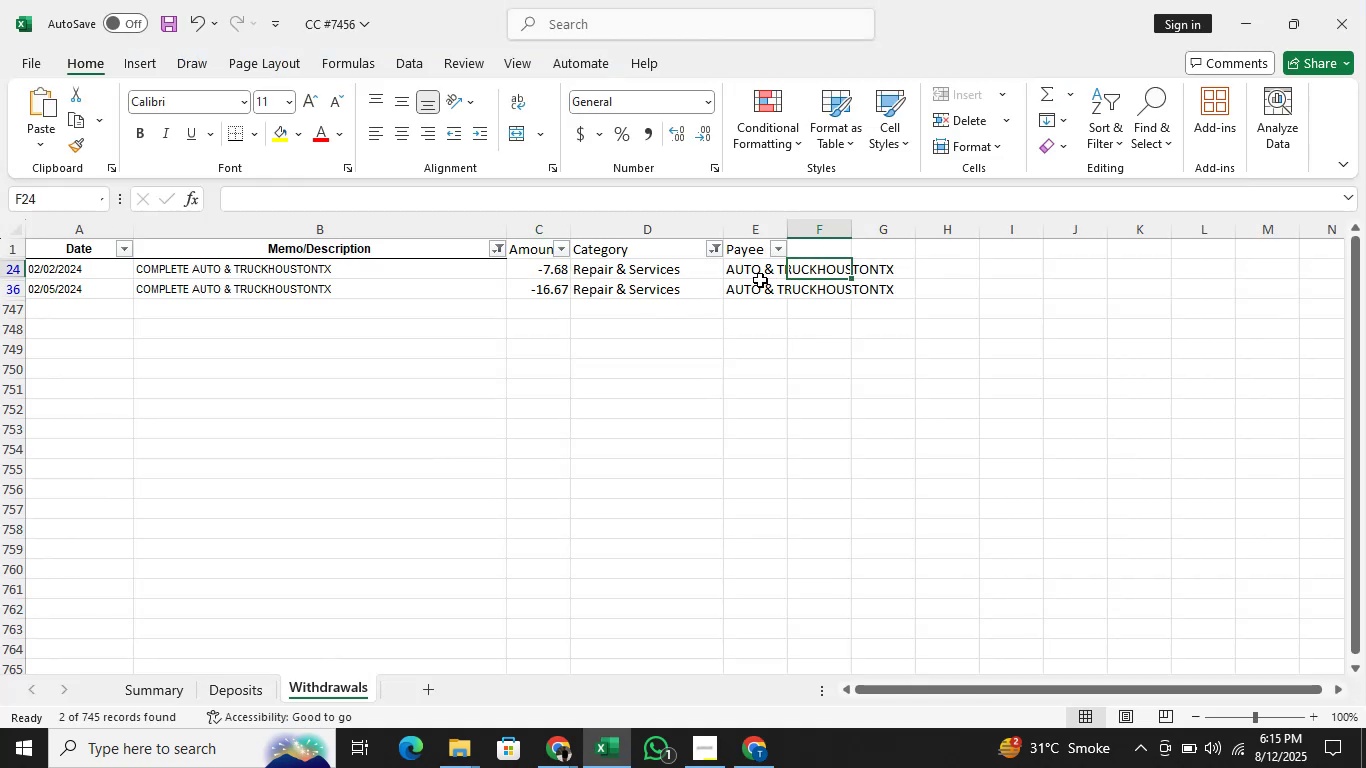 
left_click([760, 280])
 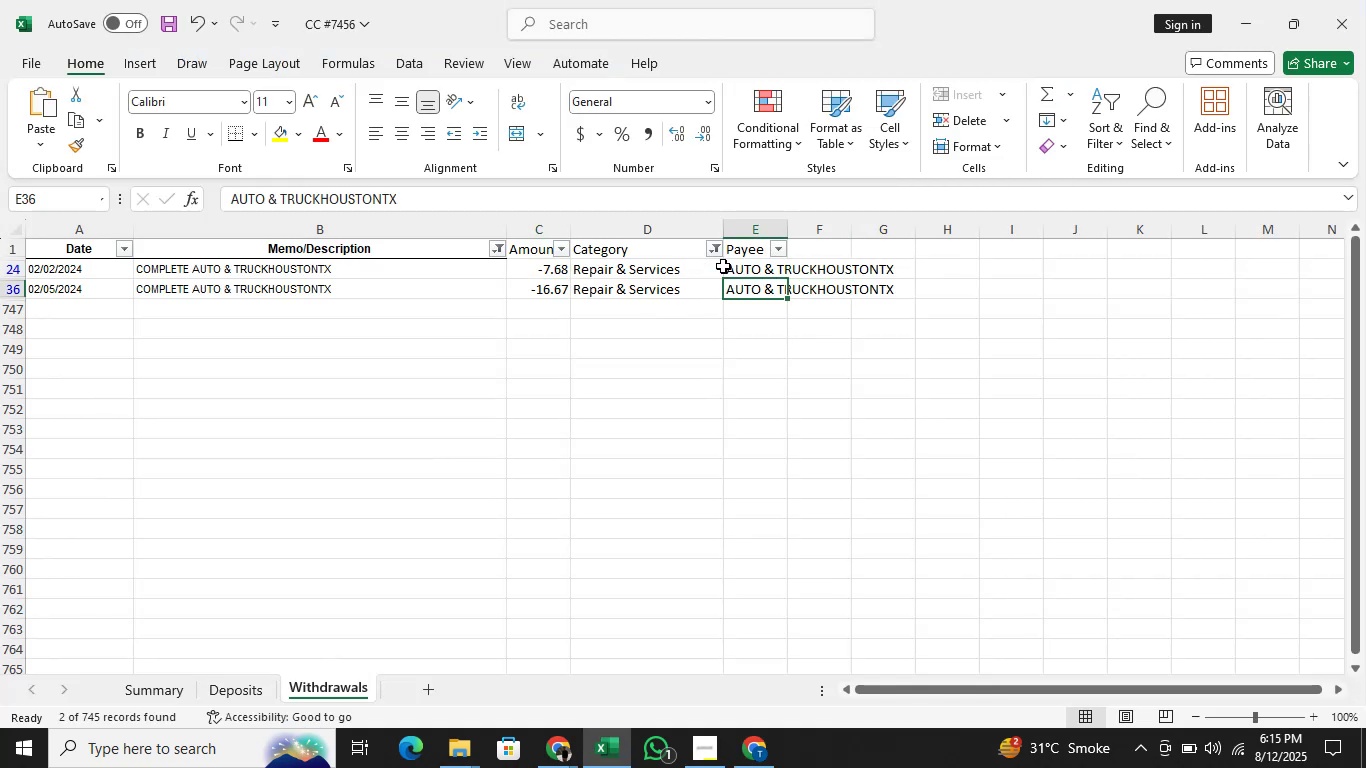 
left_click([747, 266])
 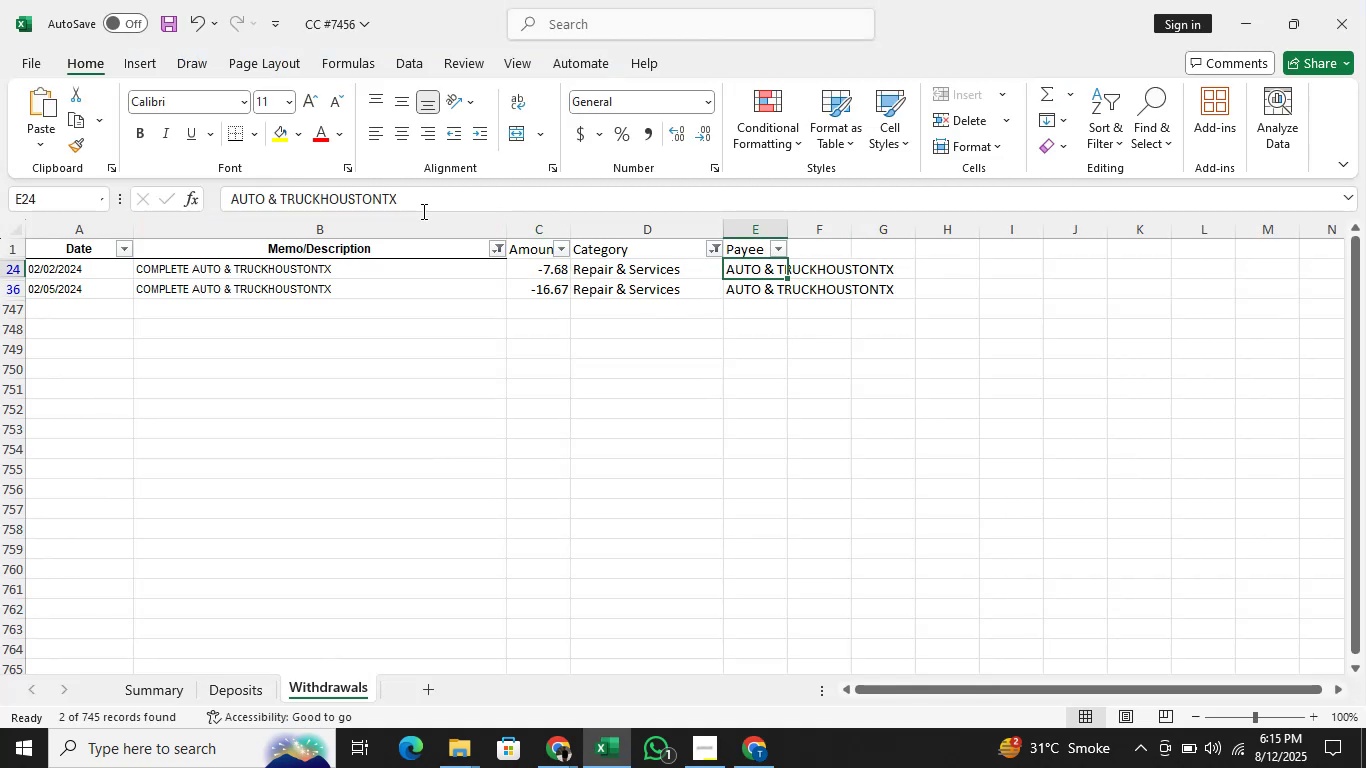 
left_click_drag(start_coordinate=[421, 201], to_coordinate=[226, 192])
 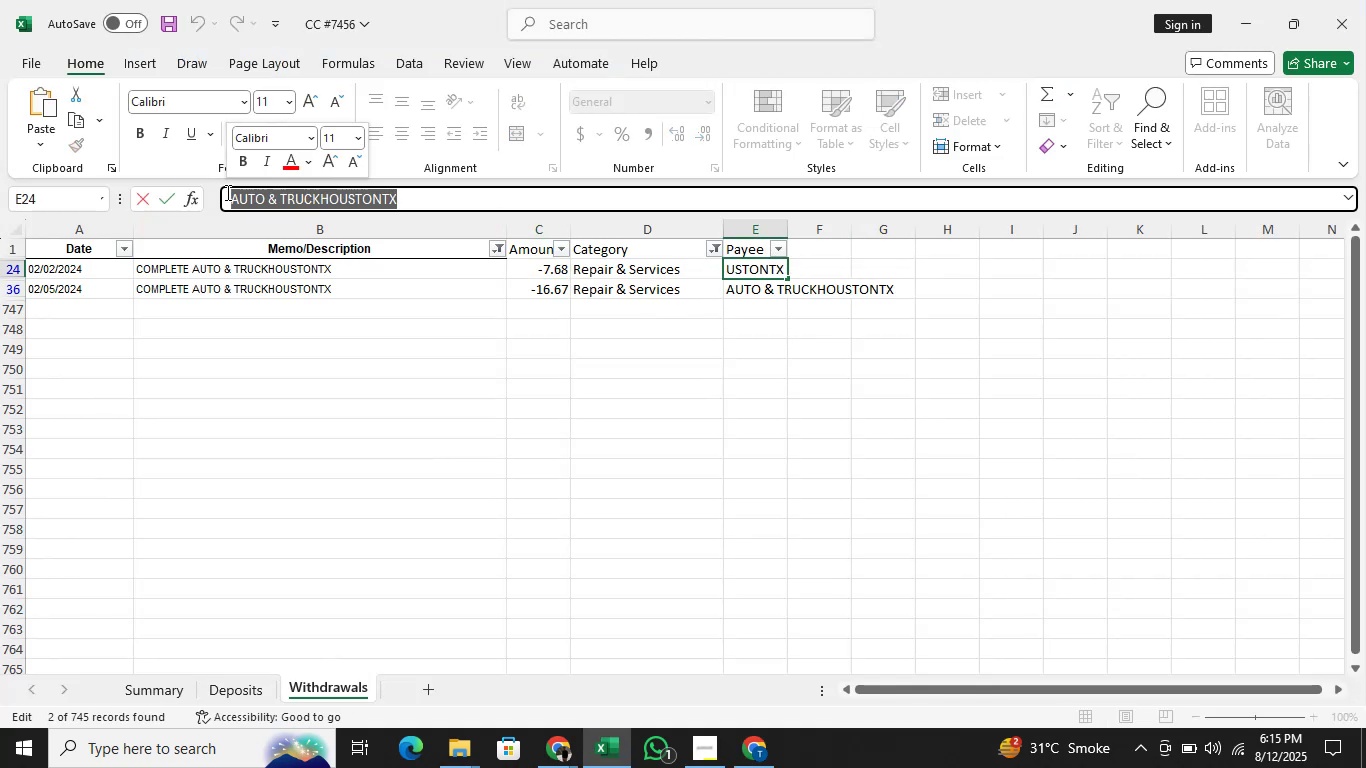 
key(Control+C)
 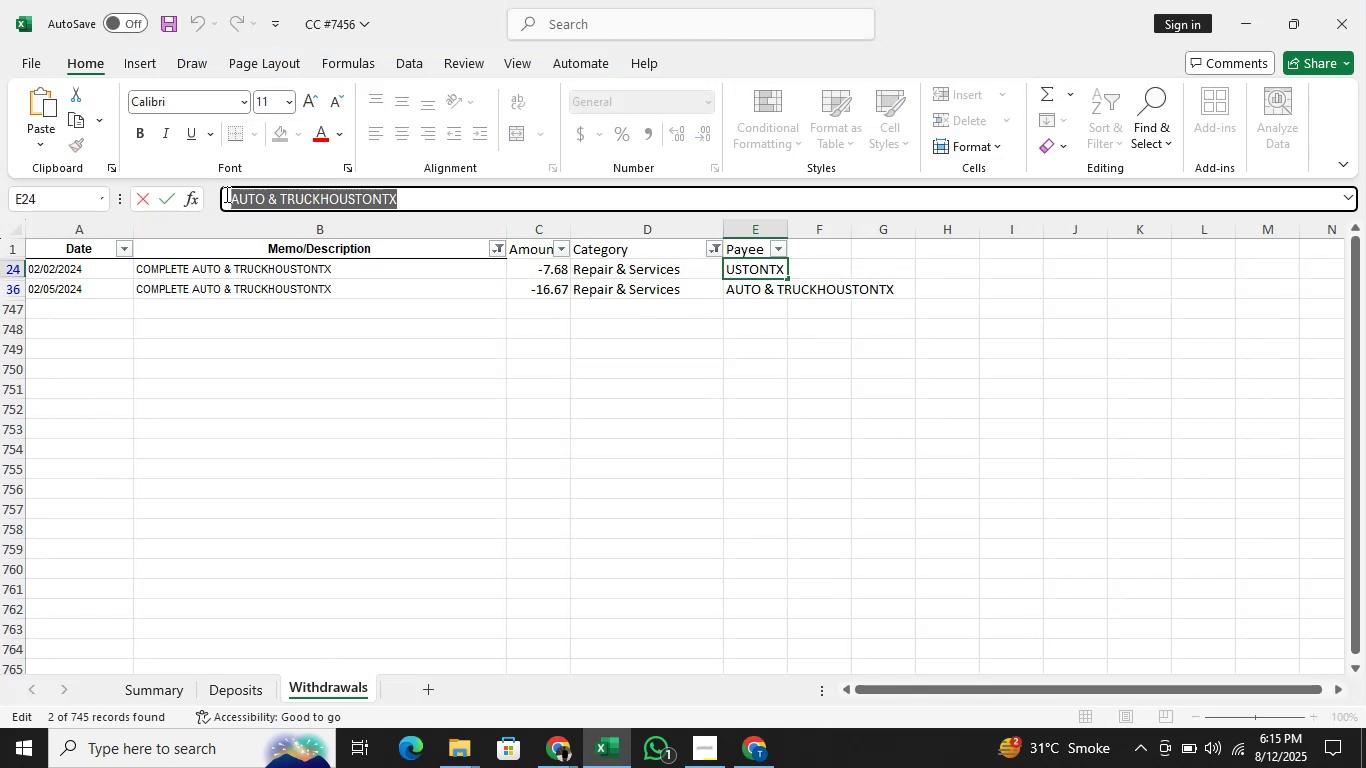 
key(Alt+AltLeft)
 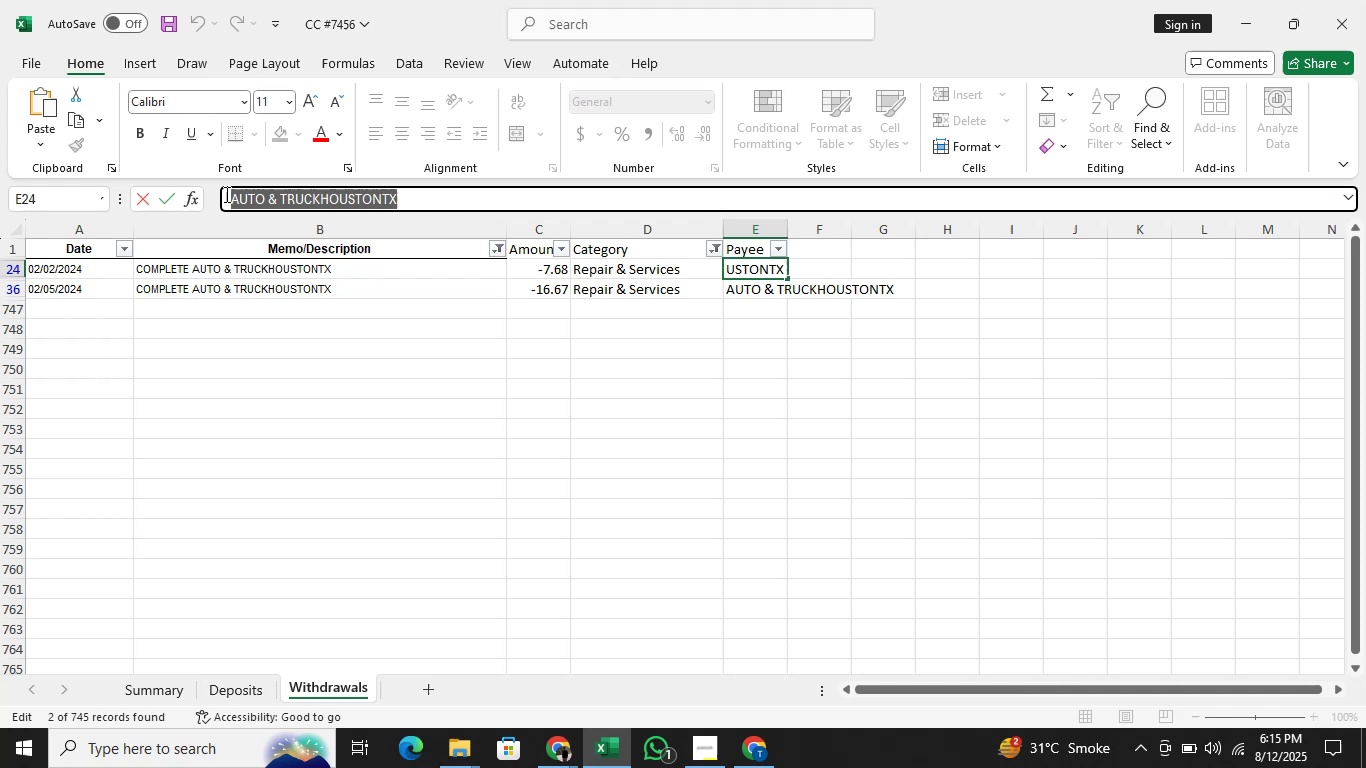 
key(Alt+Tab)
 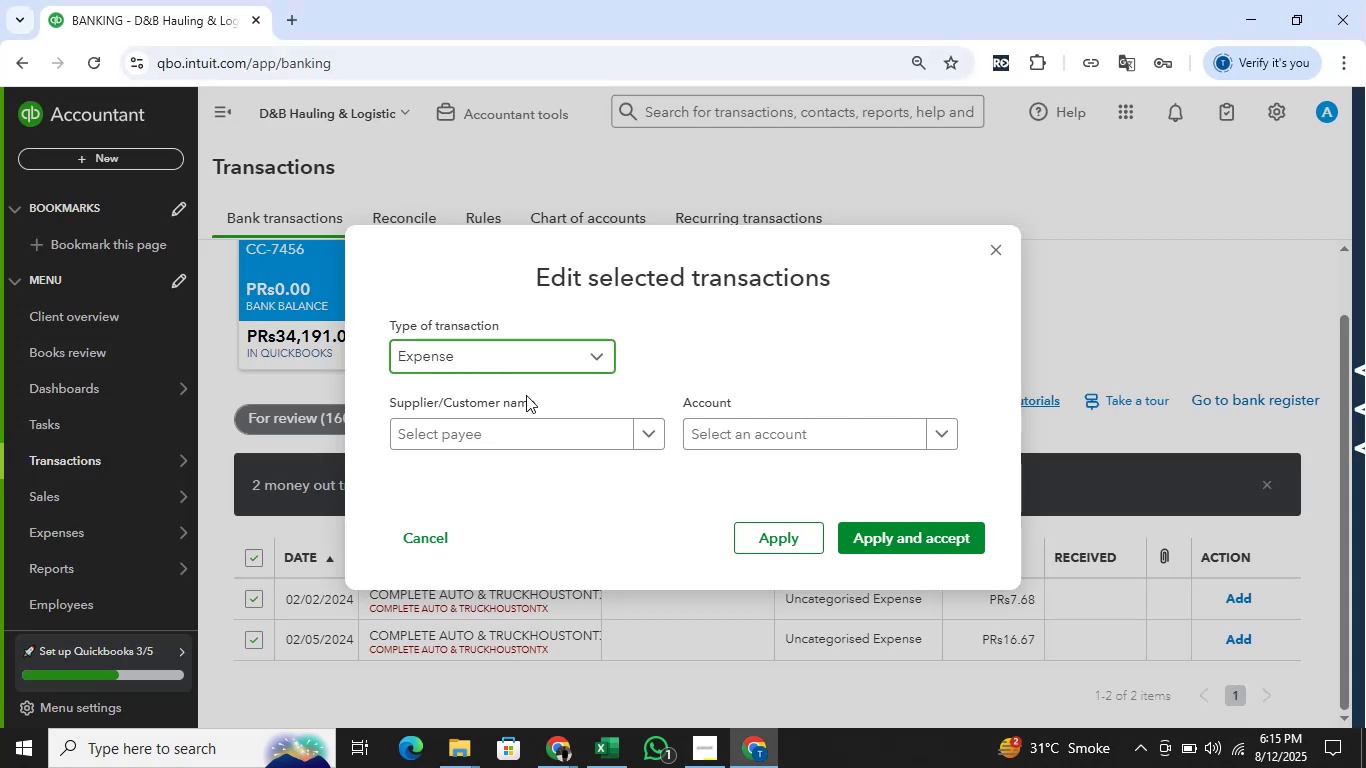 
left_click([510, 427])
 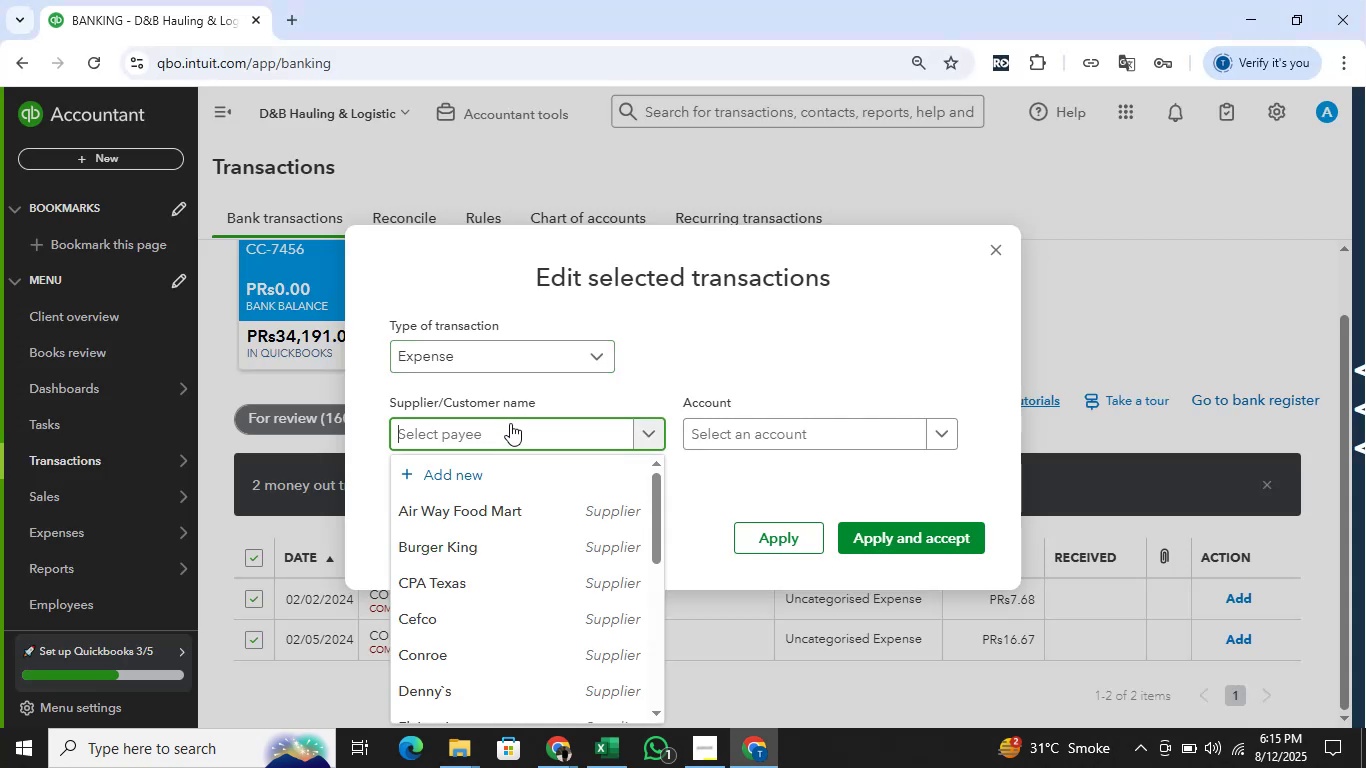 
key(Control+V)
 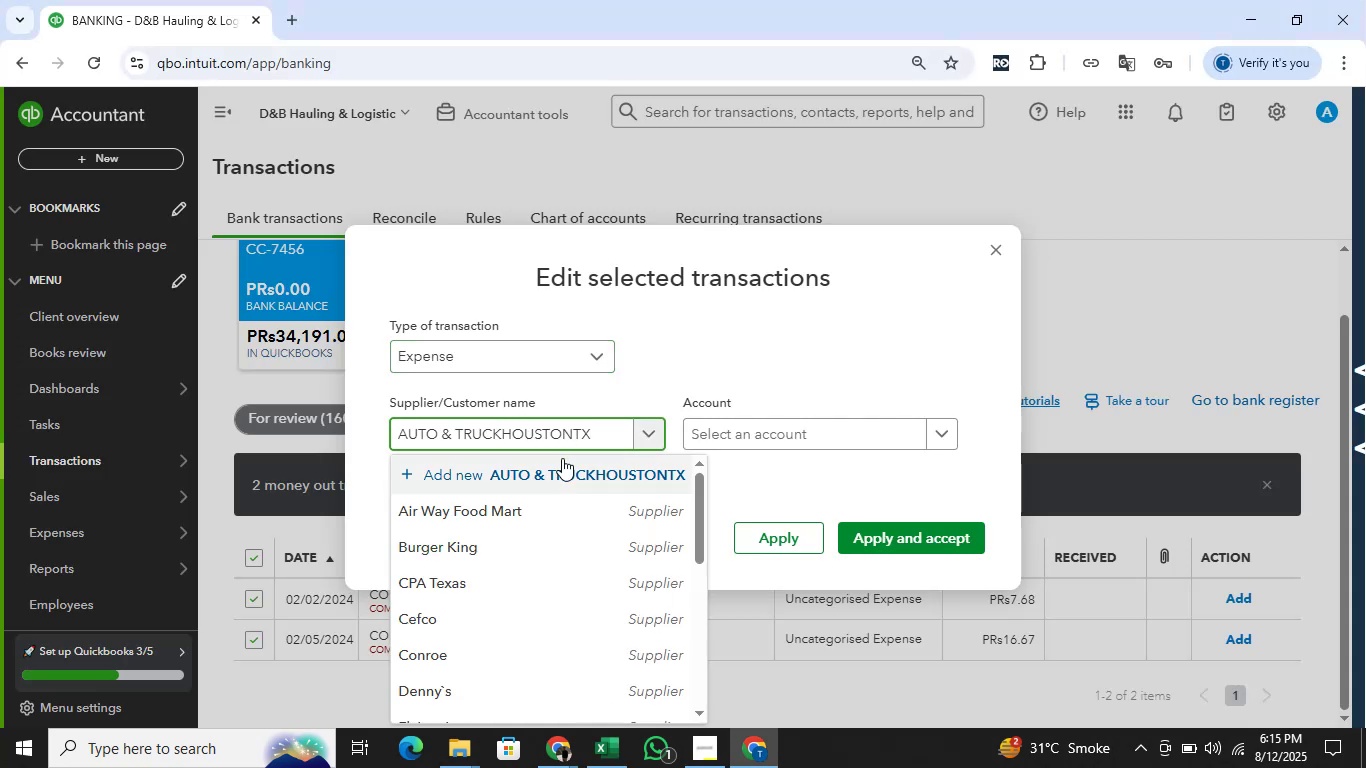 
left_click([559, 468])
 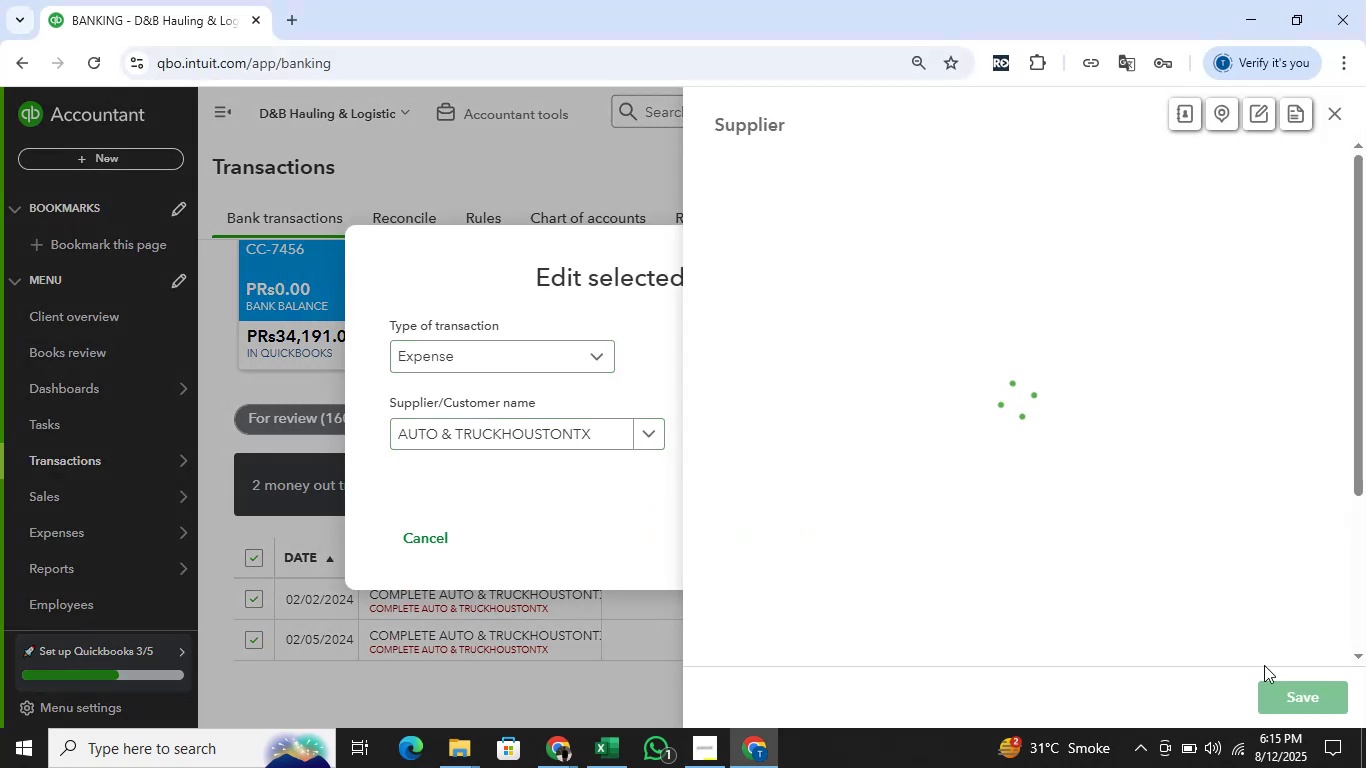 
left_click([1267, 697])
 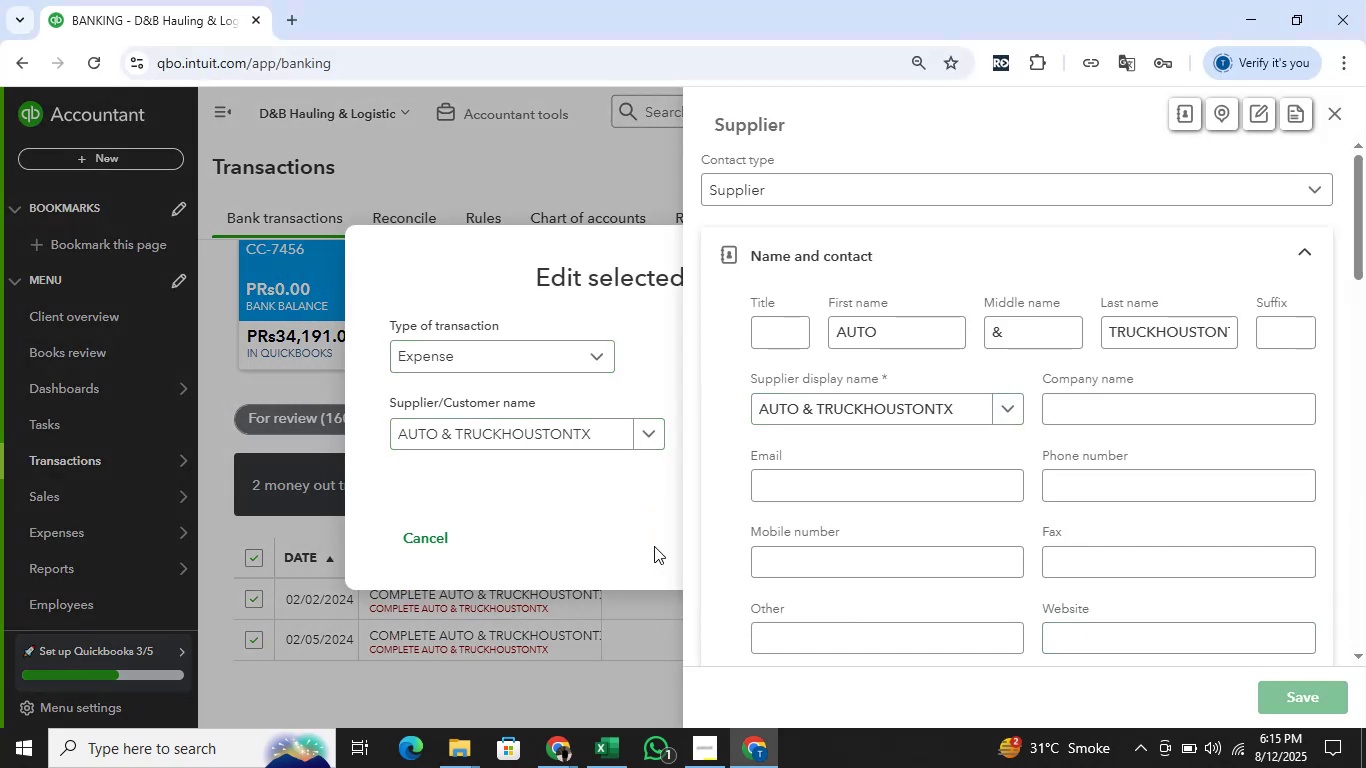 
key(Alt+AltLeft)
 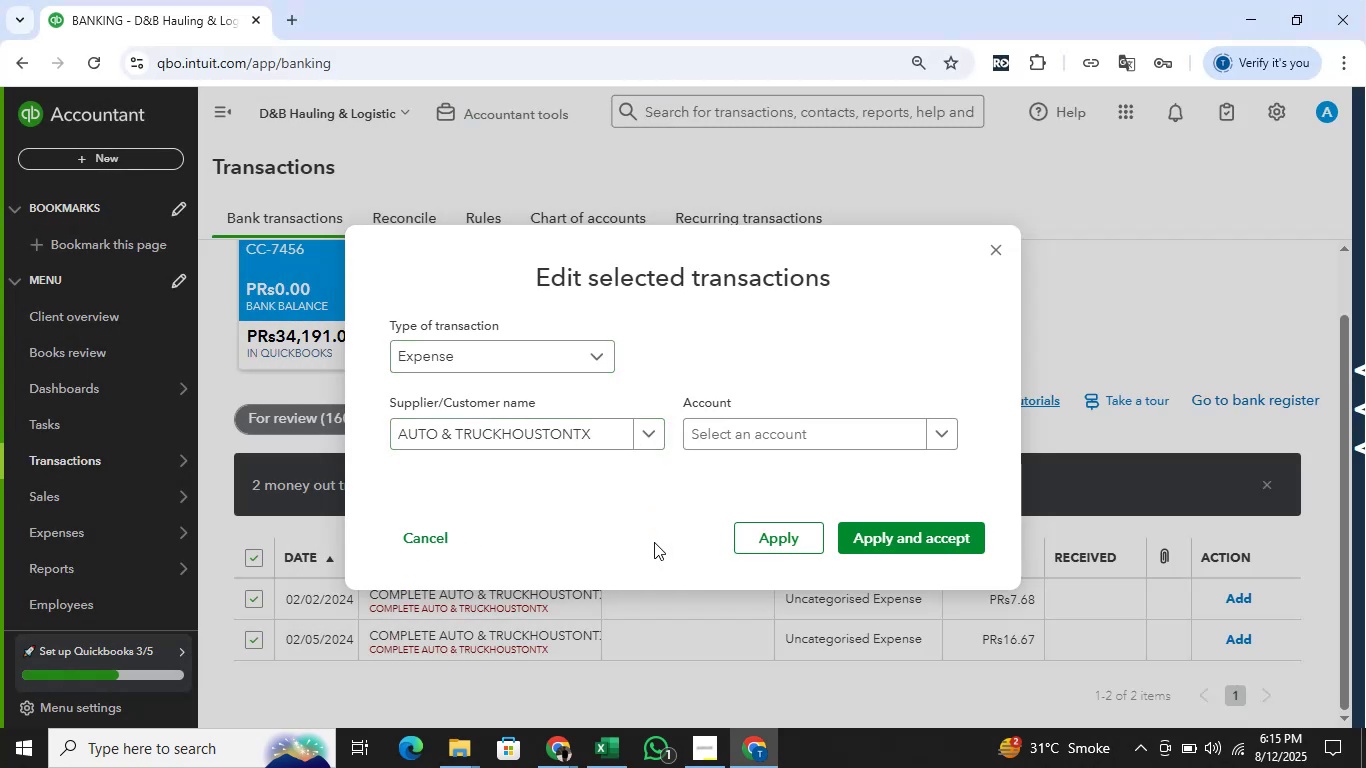 
key(Alt+Tab)
 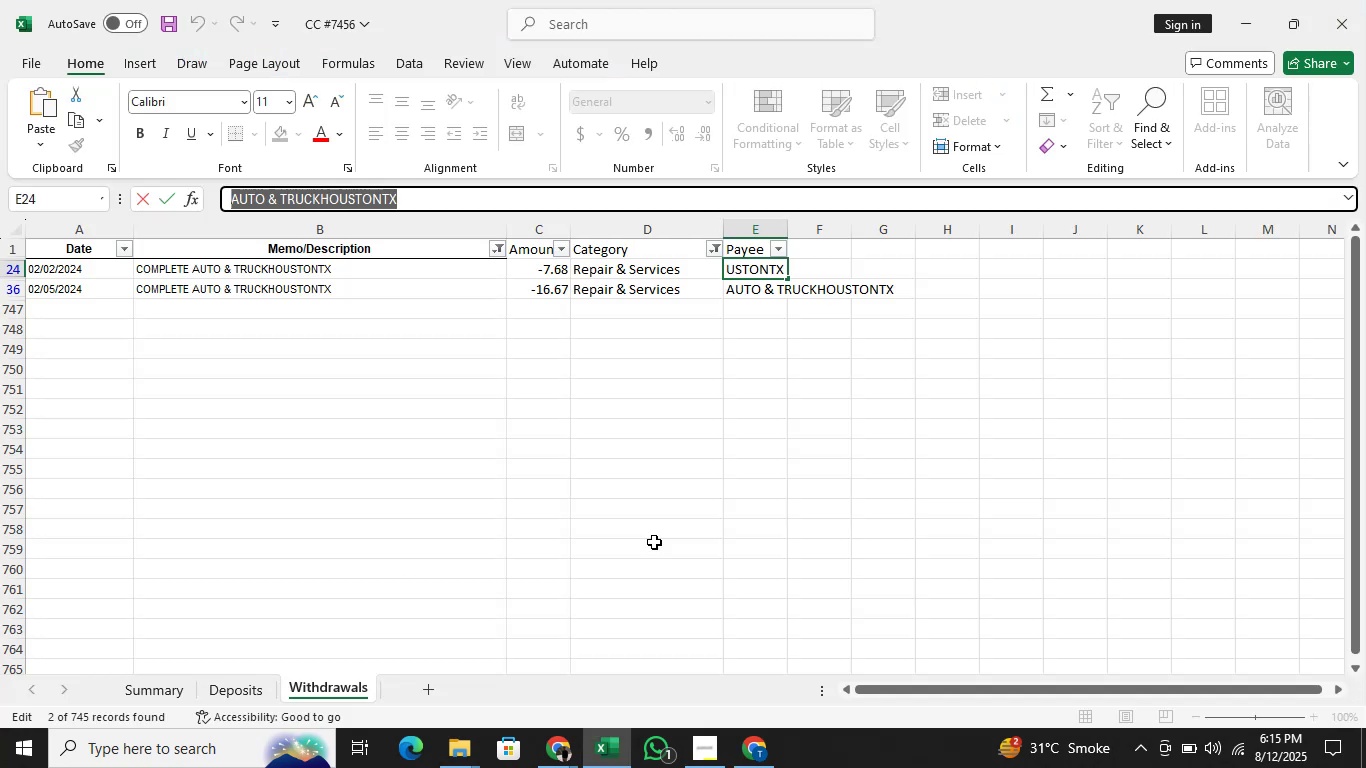 
key(Alt+Tab)
 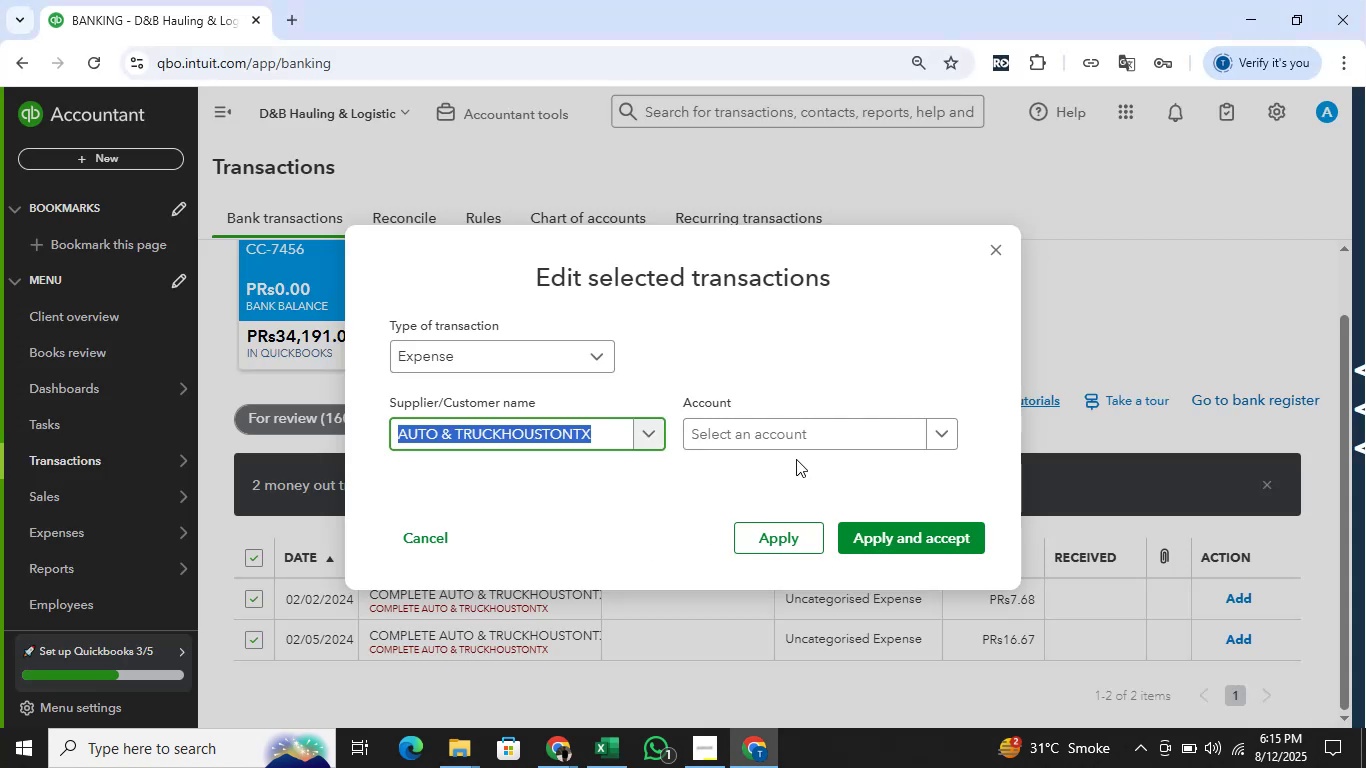 
left_click([796, 443])
 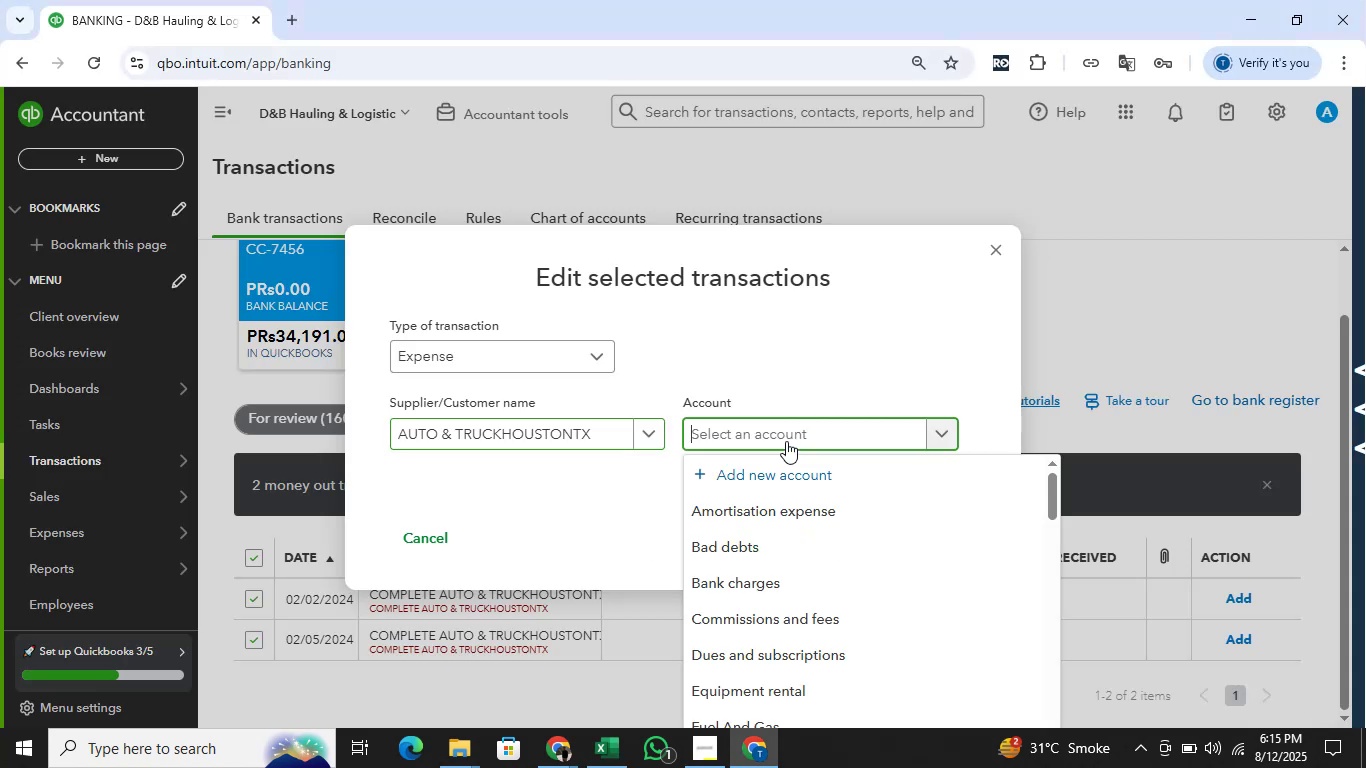 
type(repa)
 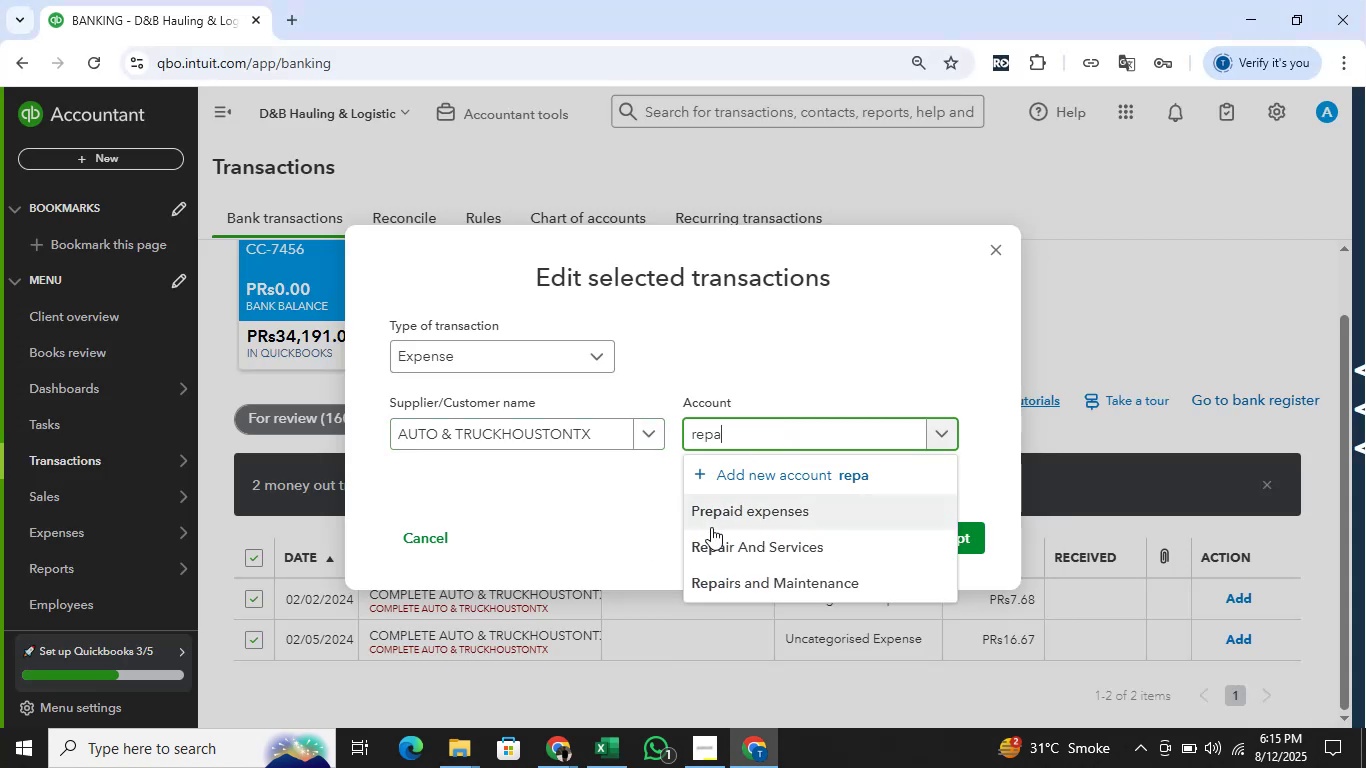 
left_click([775, 548])
 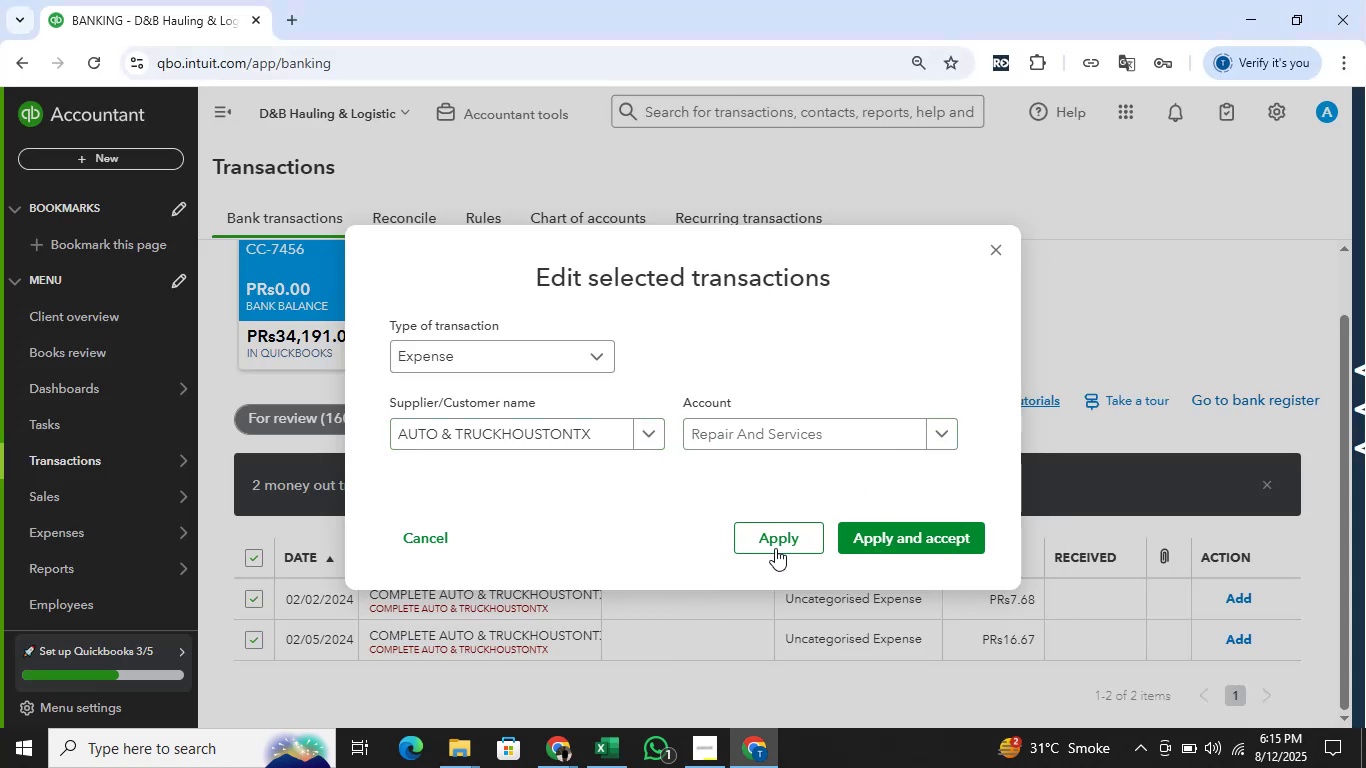 
key(Alt+AltLeft)
 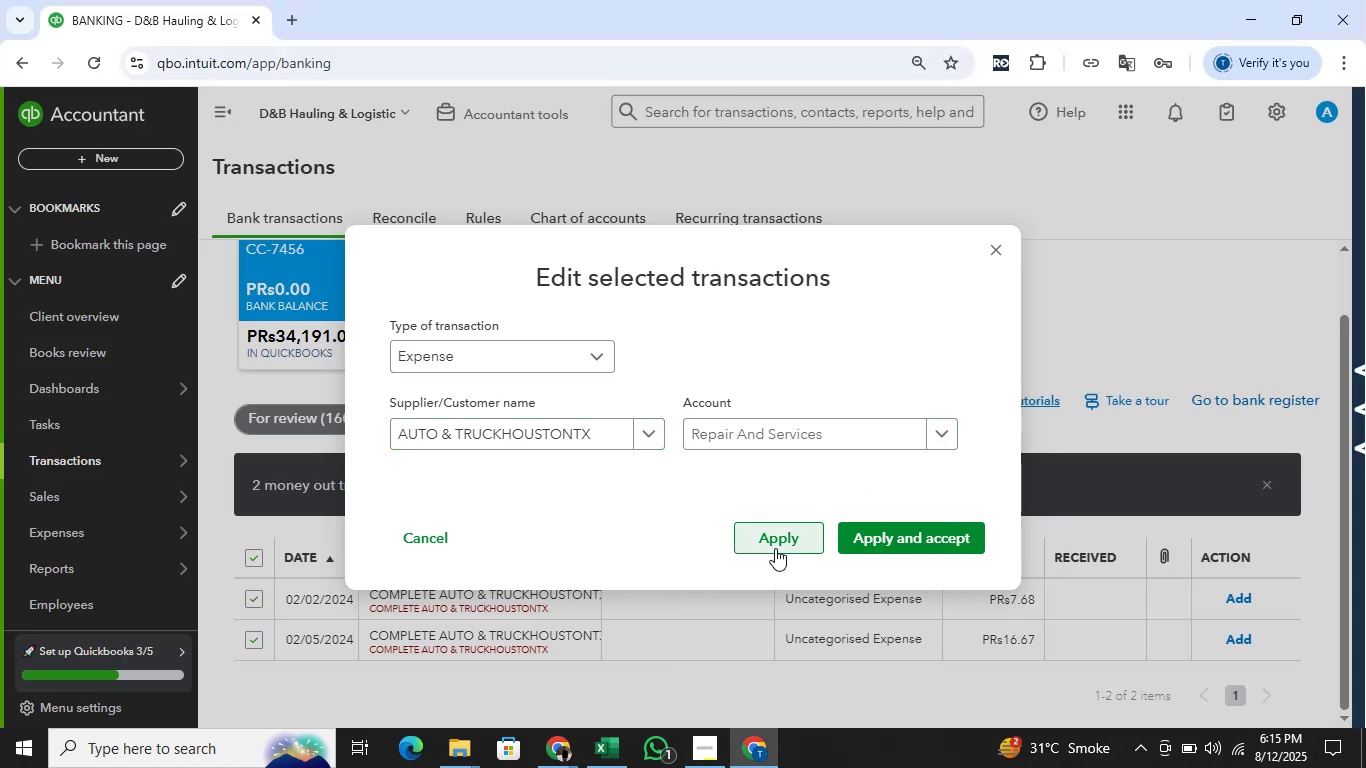 
key(Alt+Tab)
 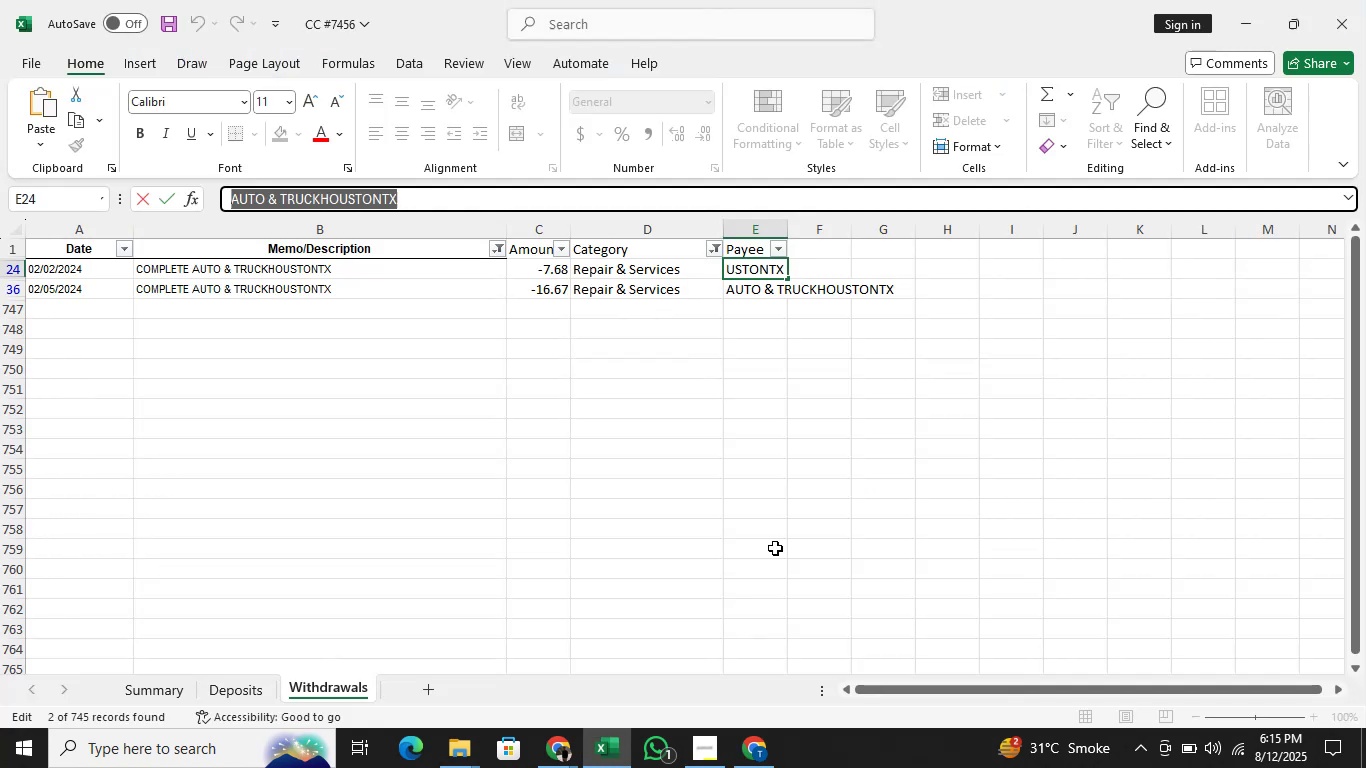 
key(Alt+AltLeft)
 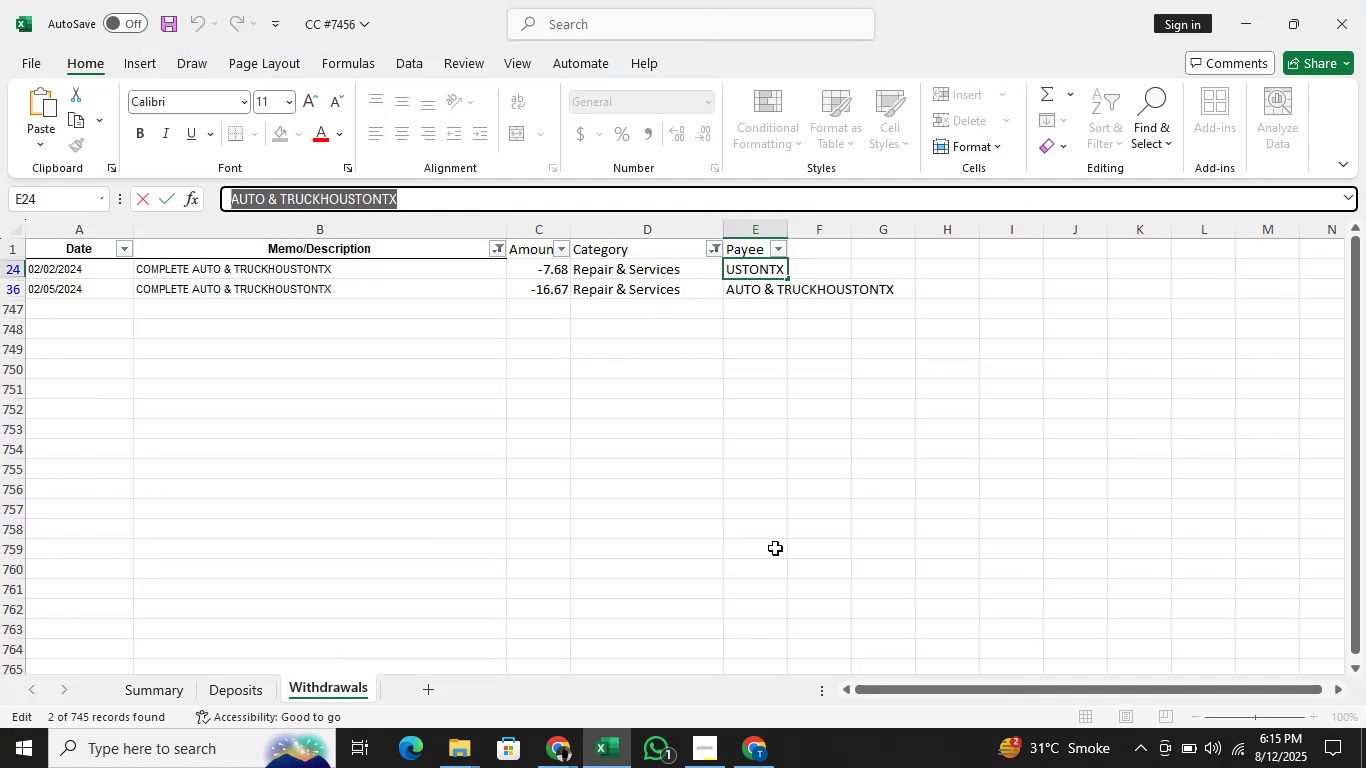 
key(Alt+Tab)
 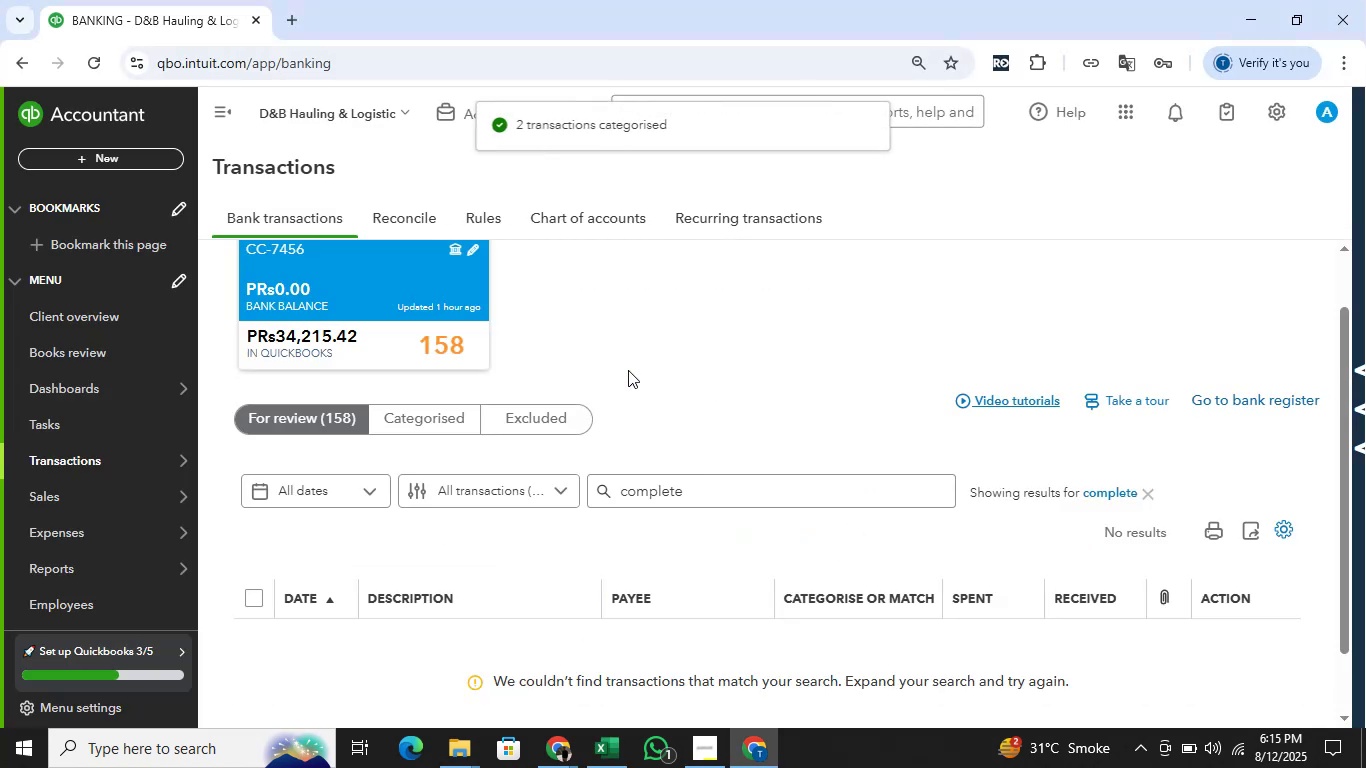 
left_click([1152, 490])
 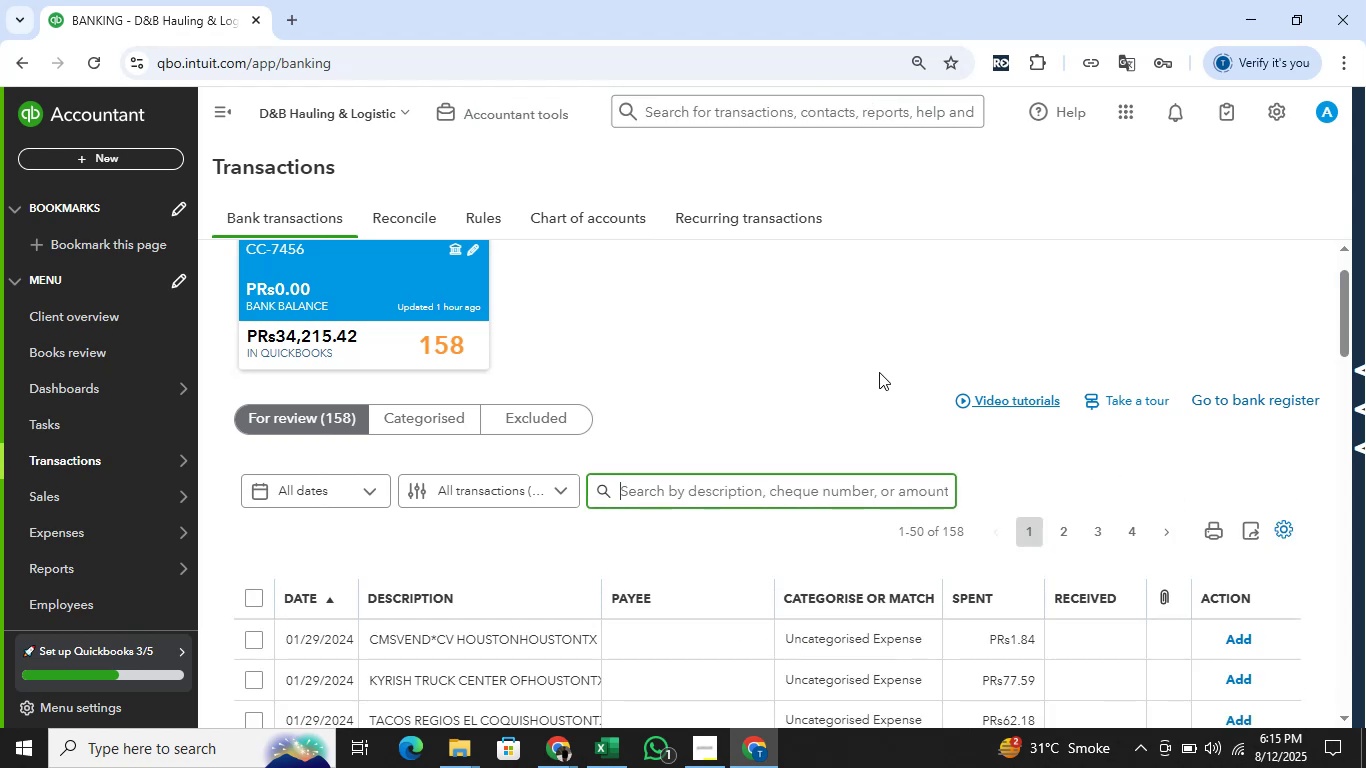 
scroll: coordinate [879, 372], scroll_direction: down, amount: 5.0
 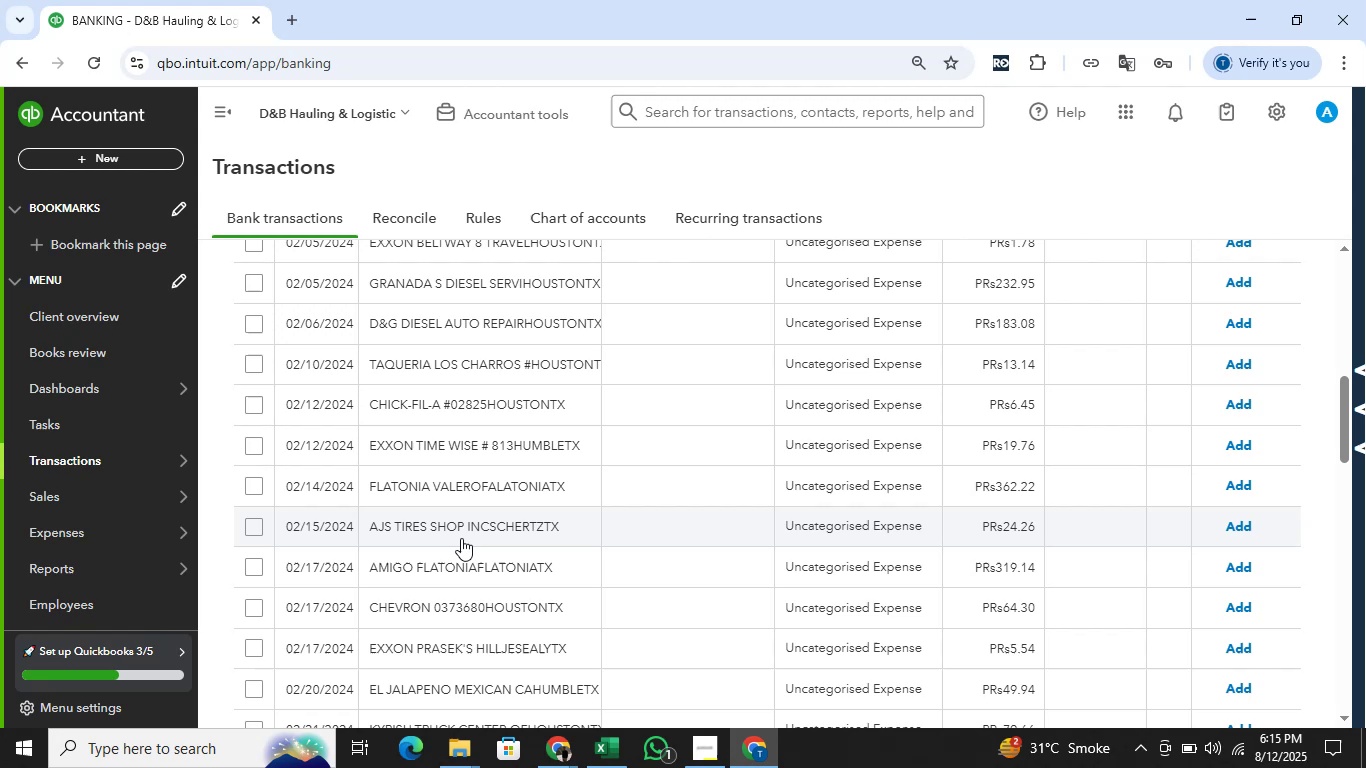 
left_click_drag(start_coordinate=[467, 528], to_coordinate=[356, 515])
 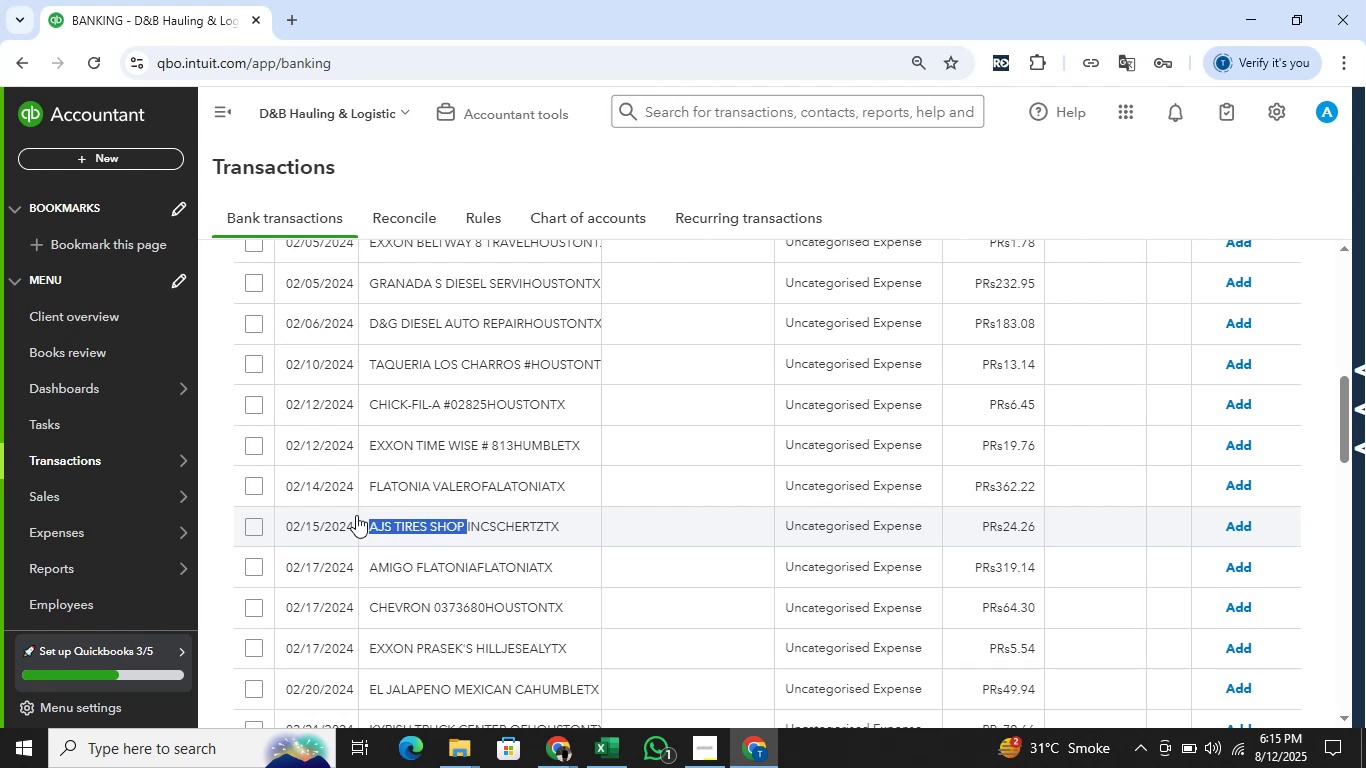 
key(Control+C)
 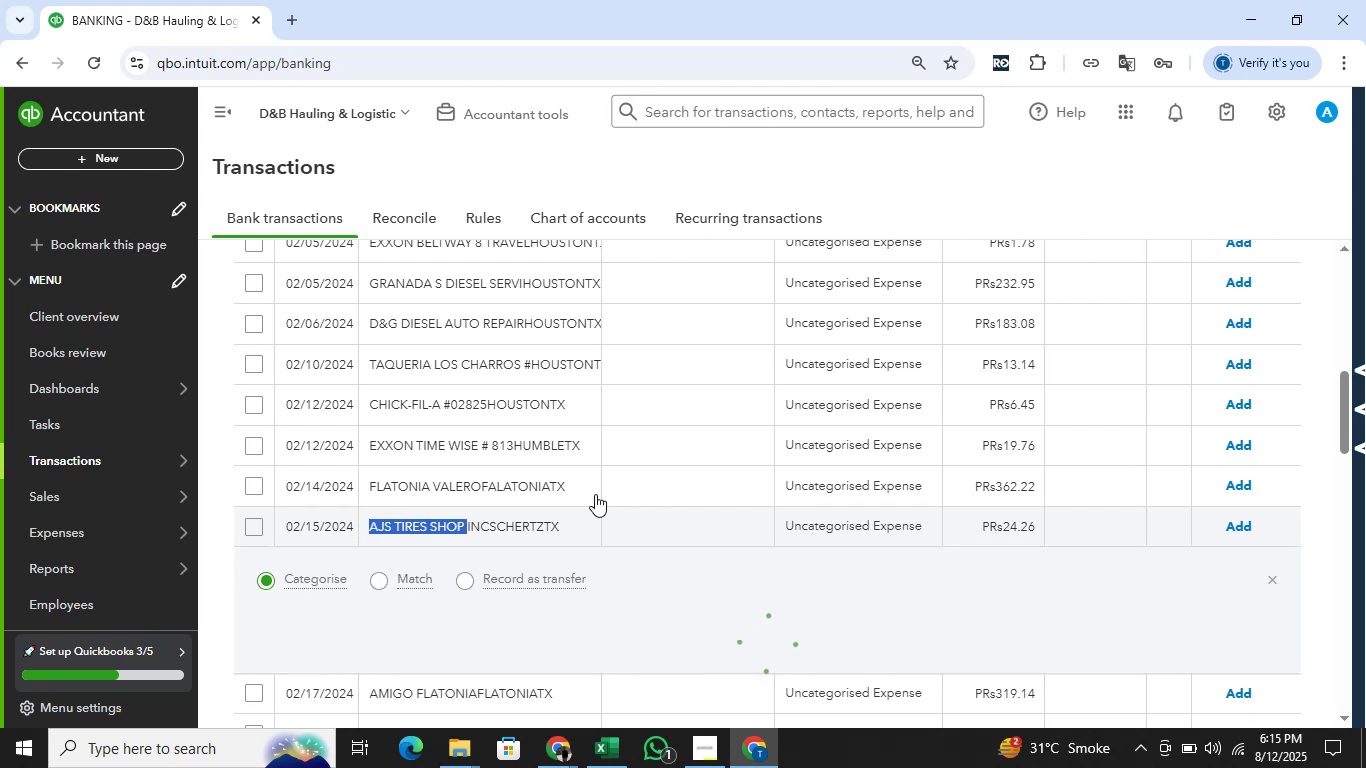 
scroll: coordinate [615, 480], scroll_direction: up, amount: 3.0
 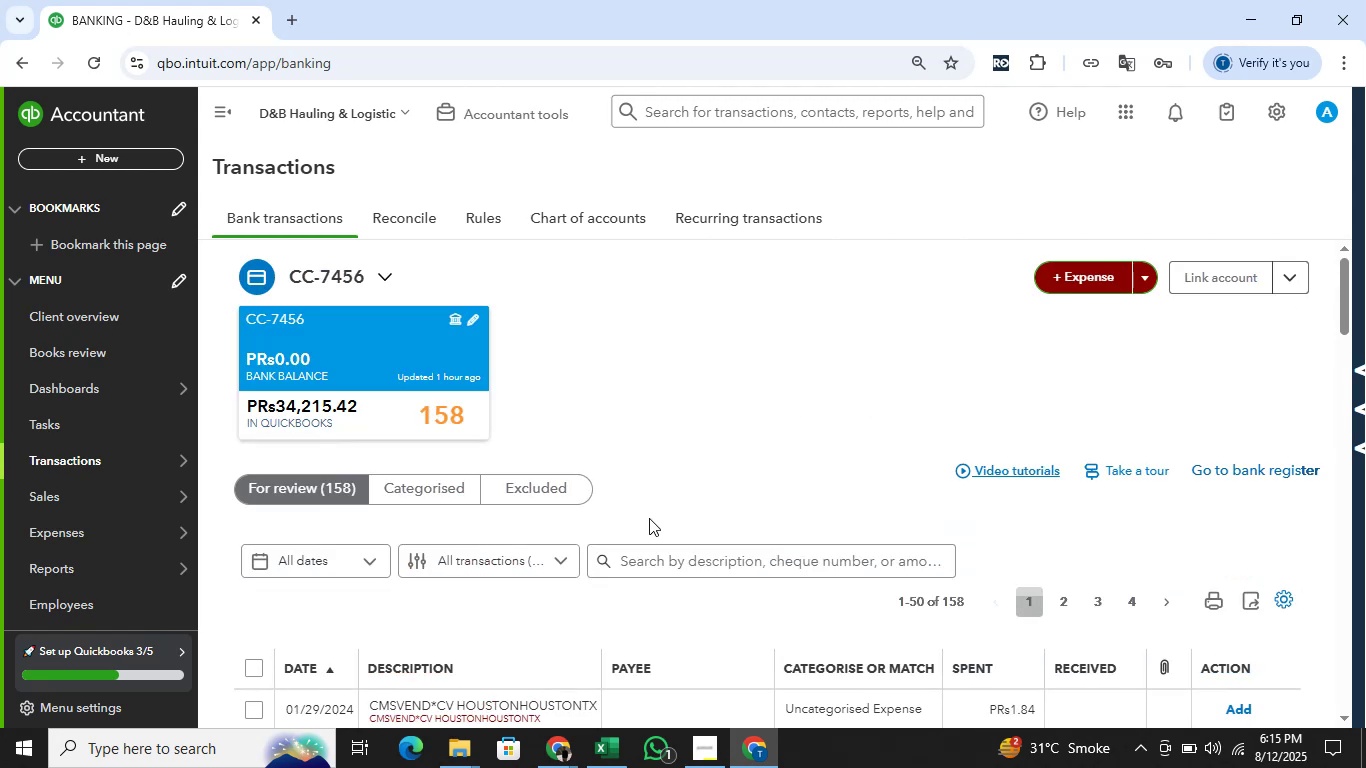 
left_click([662, 562])
 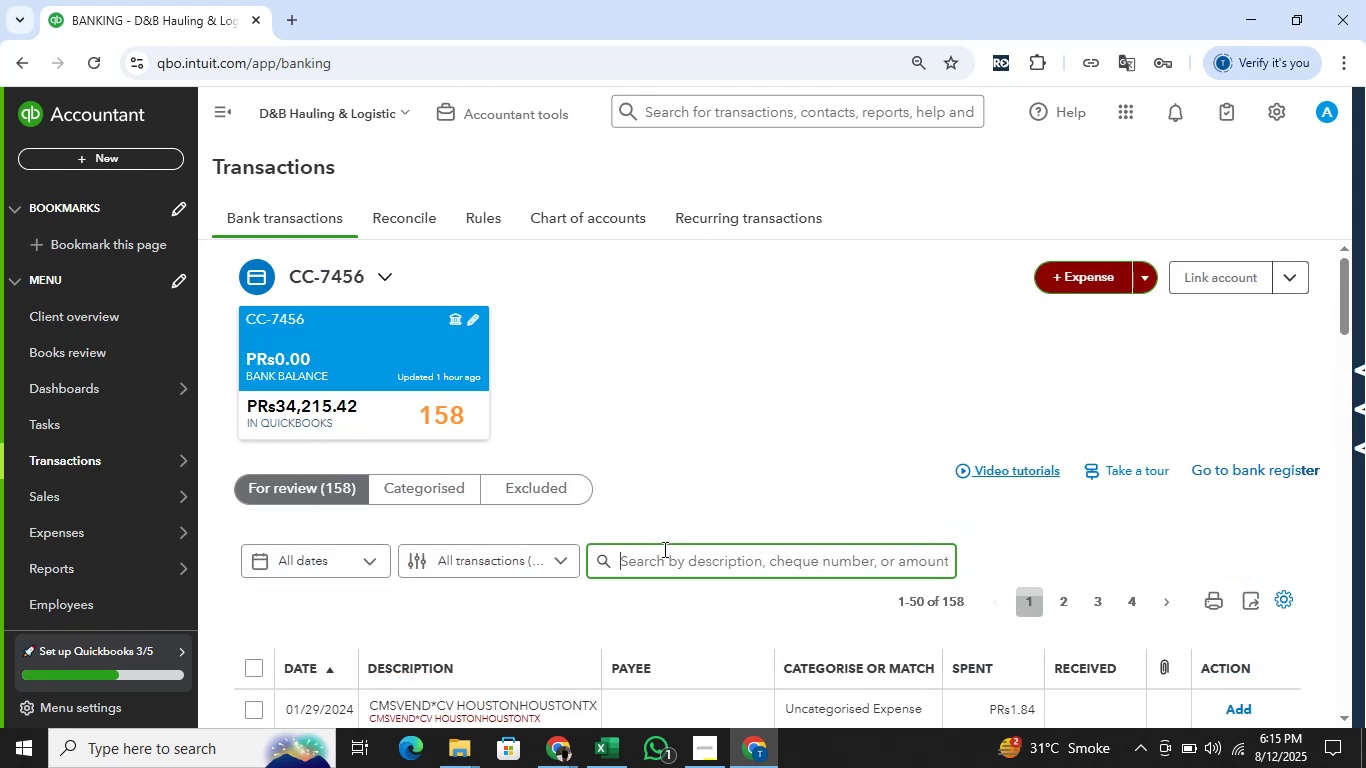 
key(Control+V)
 